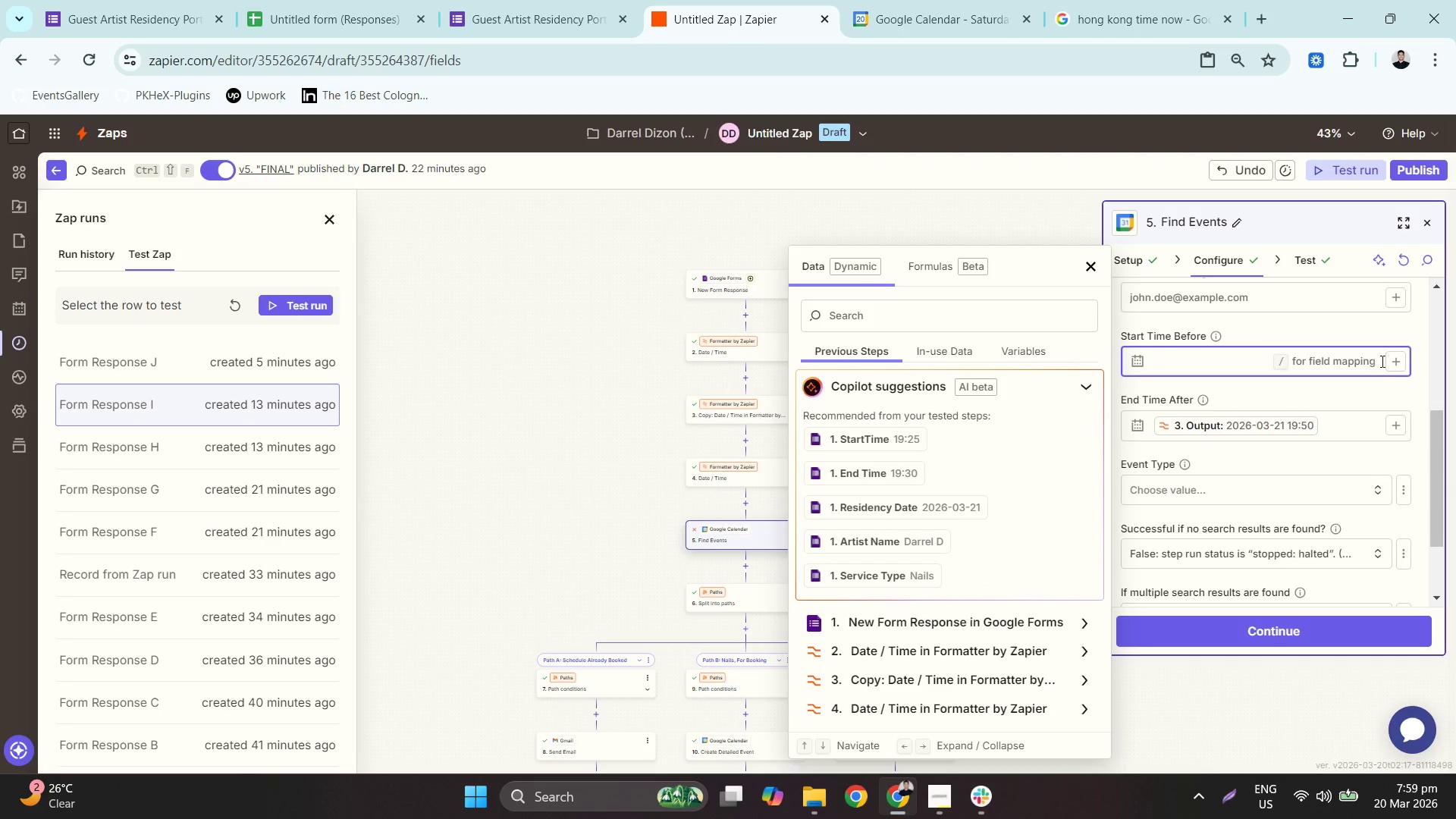 
left_click_drag(start_coordinate=[1398, 361], to_coordinate=[1285, 446])
 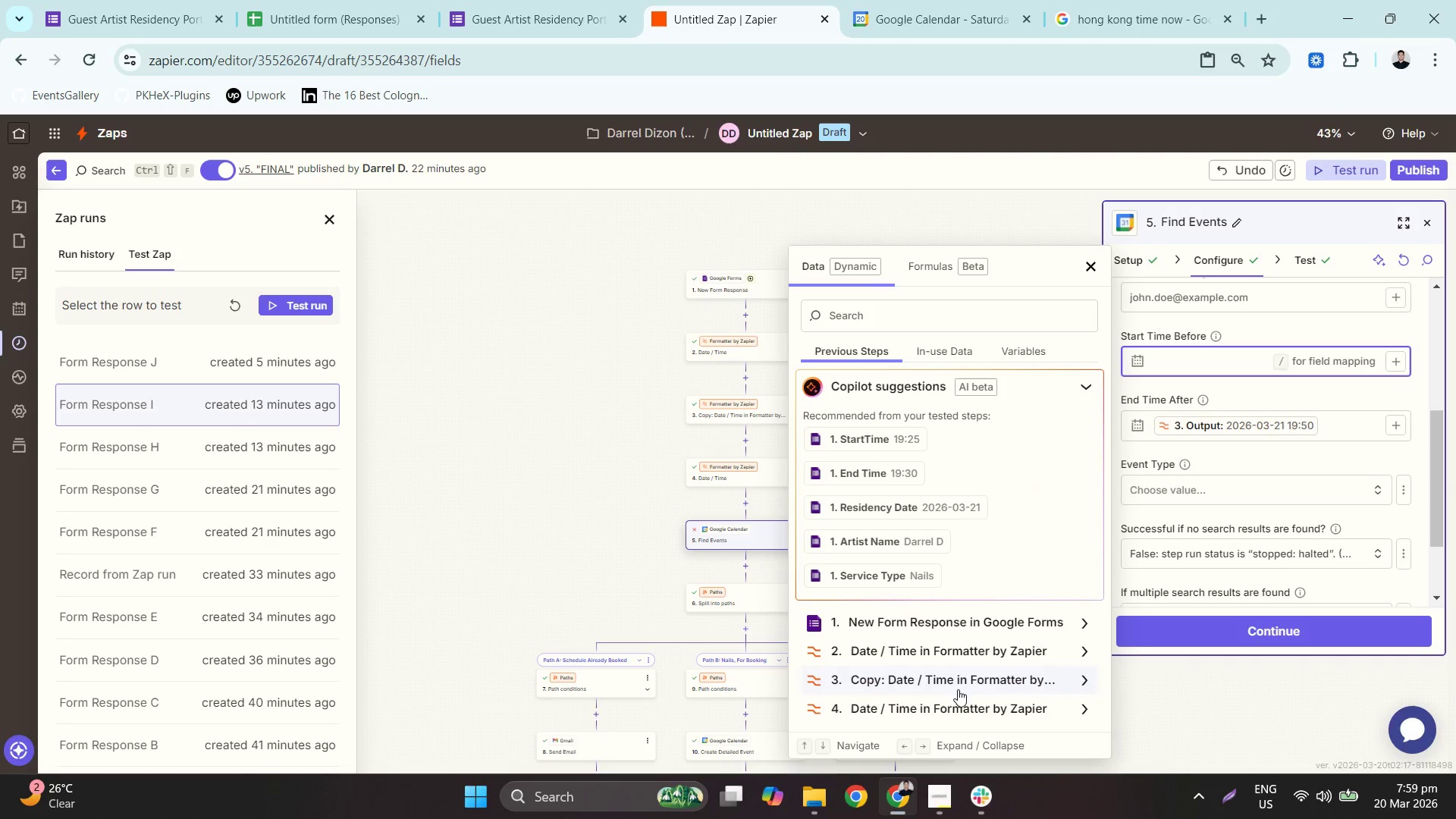 
left_click([951, 705])
 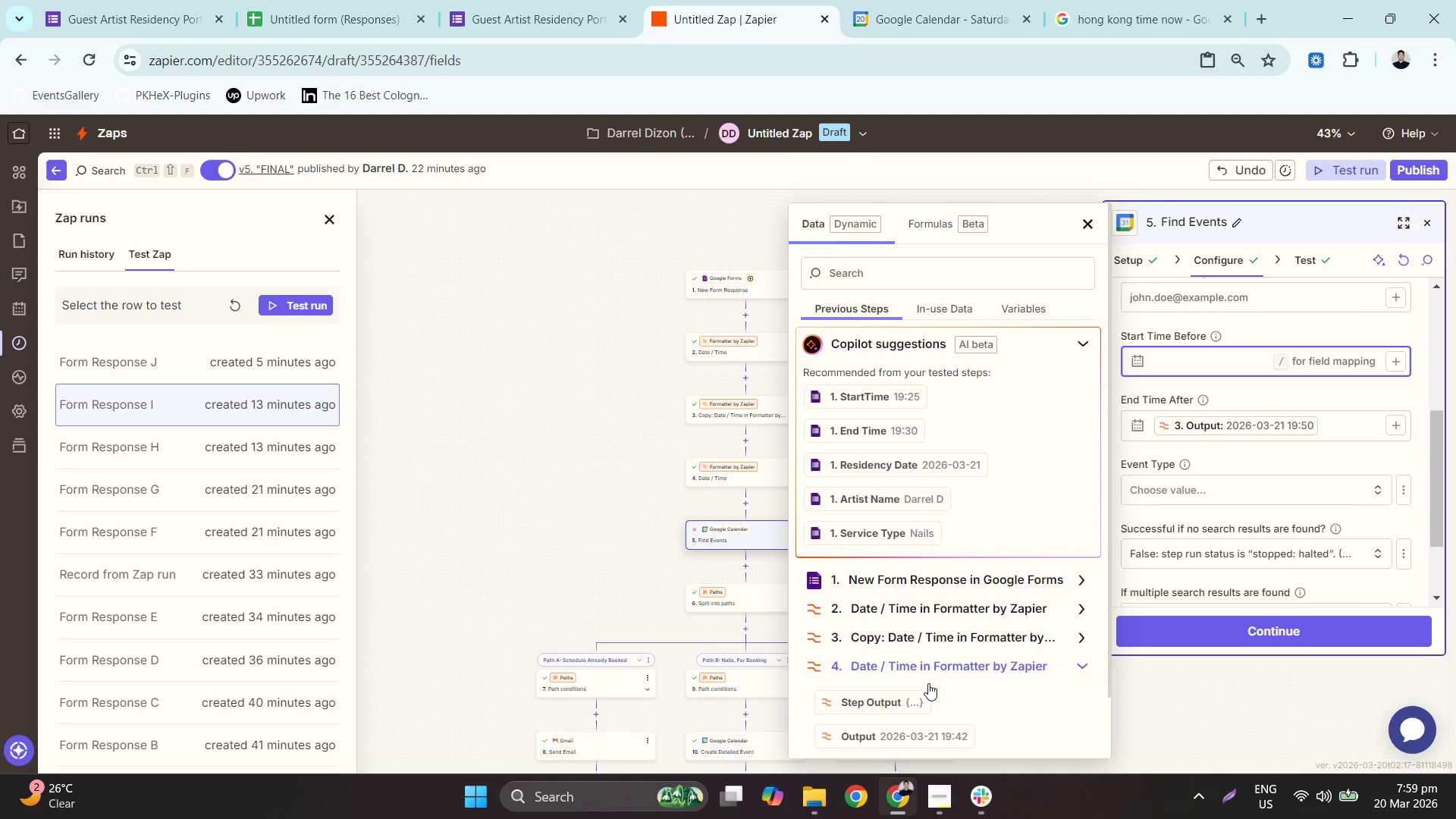 
scroll: coordinate [927, 682], scroll_direction: down, amount: 1.0
 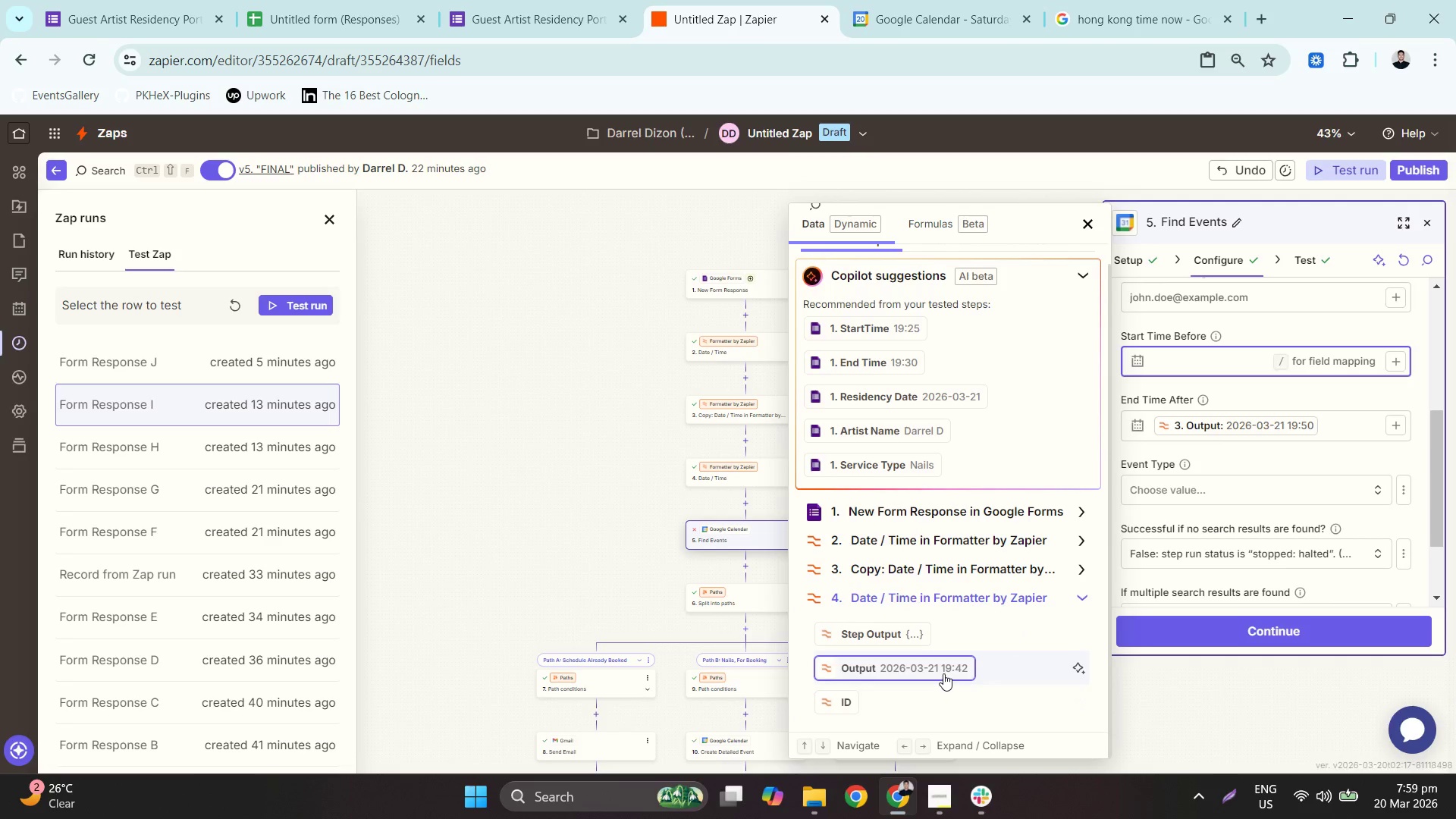 
left_click([943, 673])
 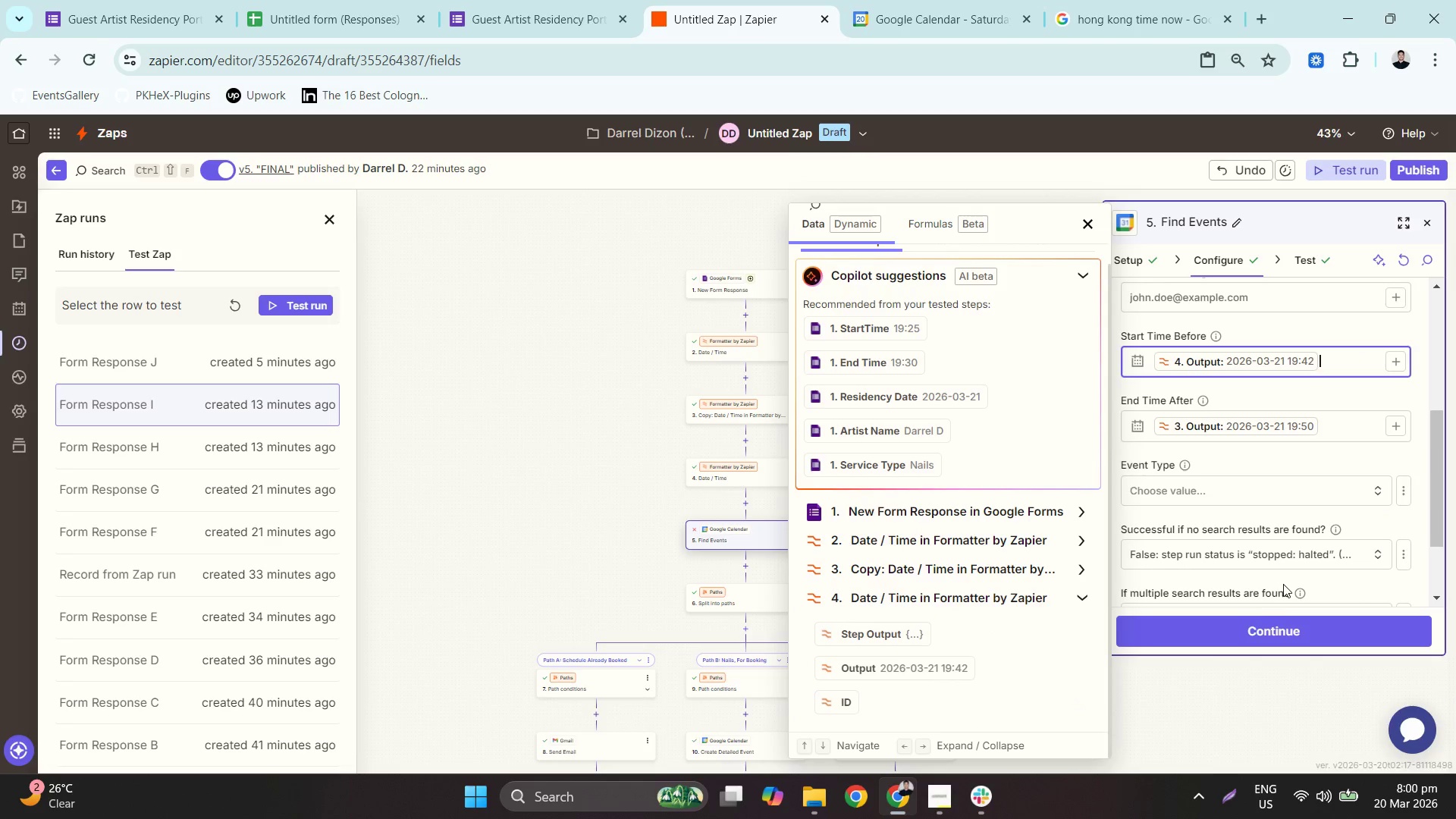 
mouse_move([1280, 623])
 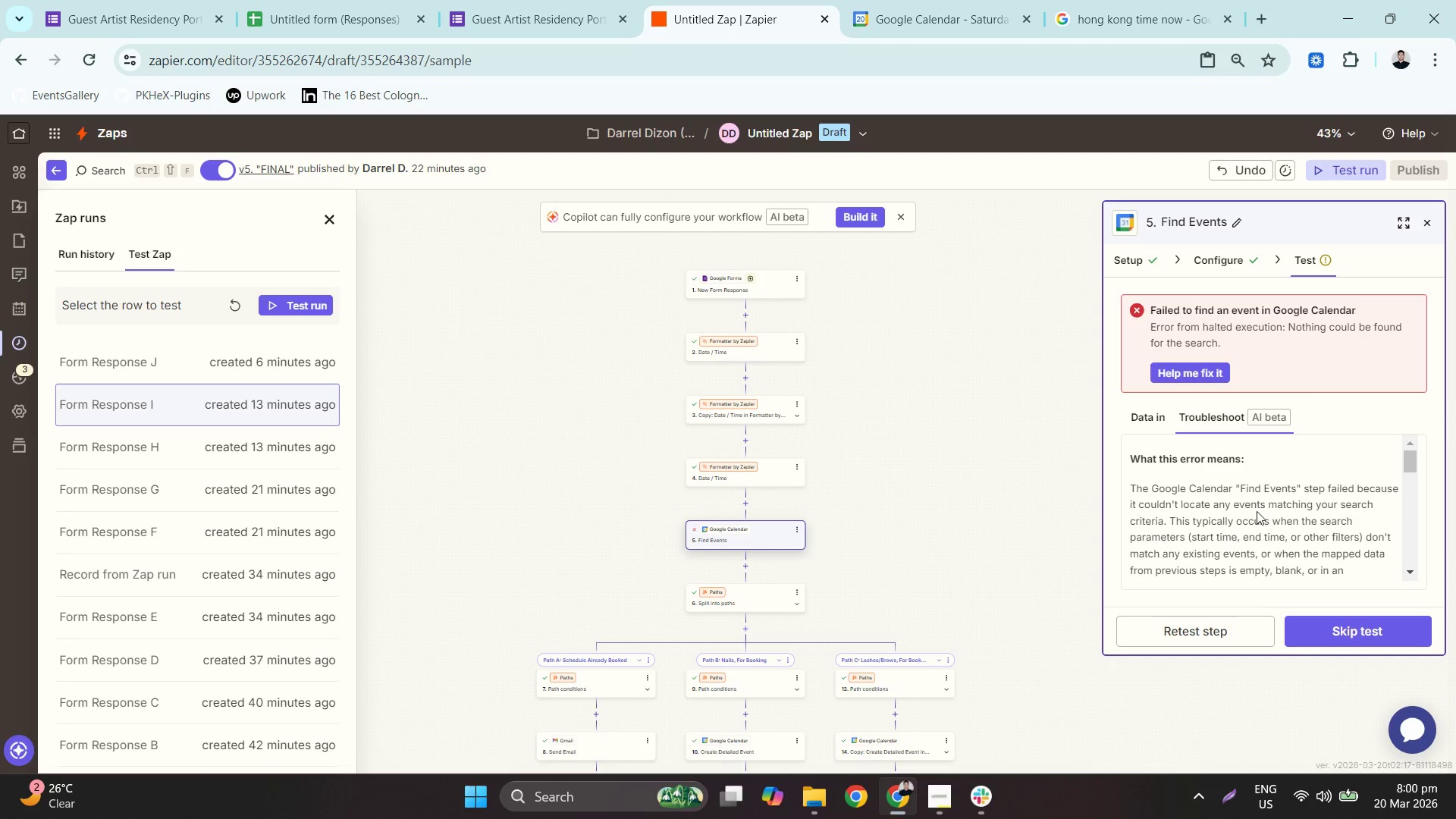 
wait(18.06)
 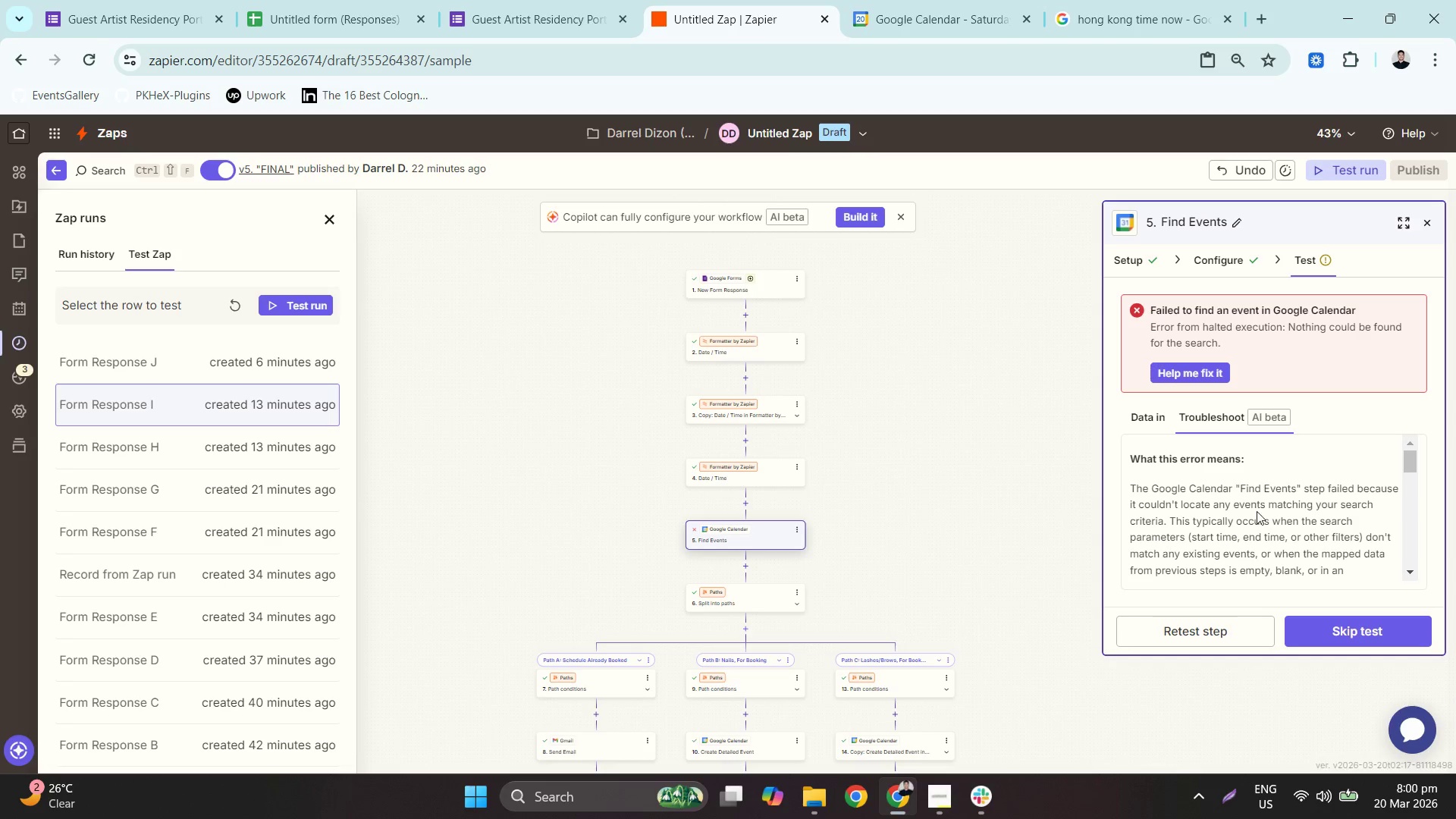 
scroll: coordinate [1288, 518], scroll_direction: down, amount: 1.0
 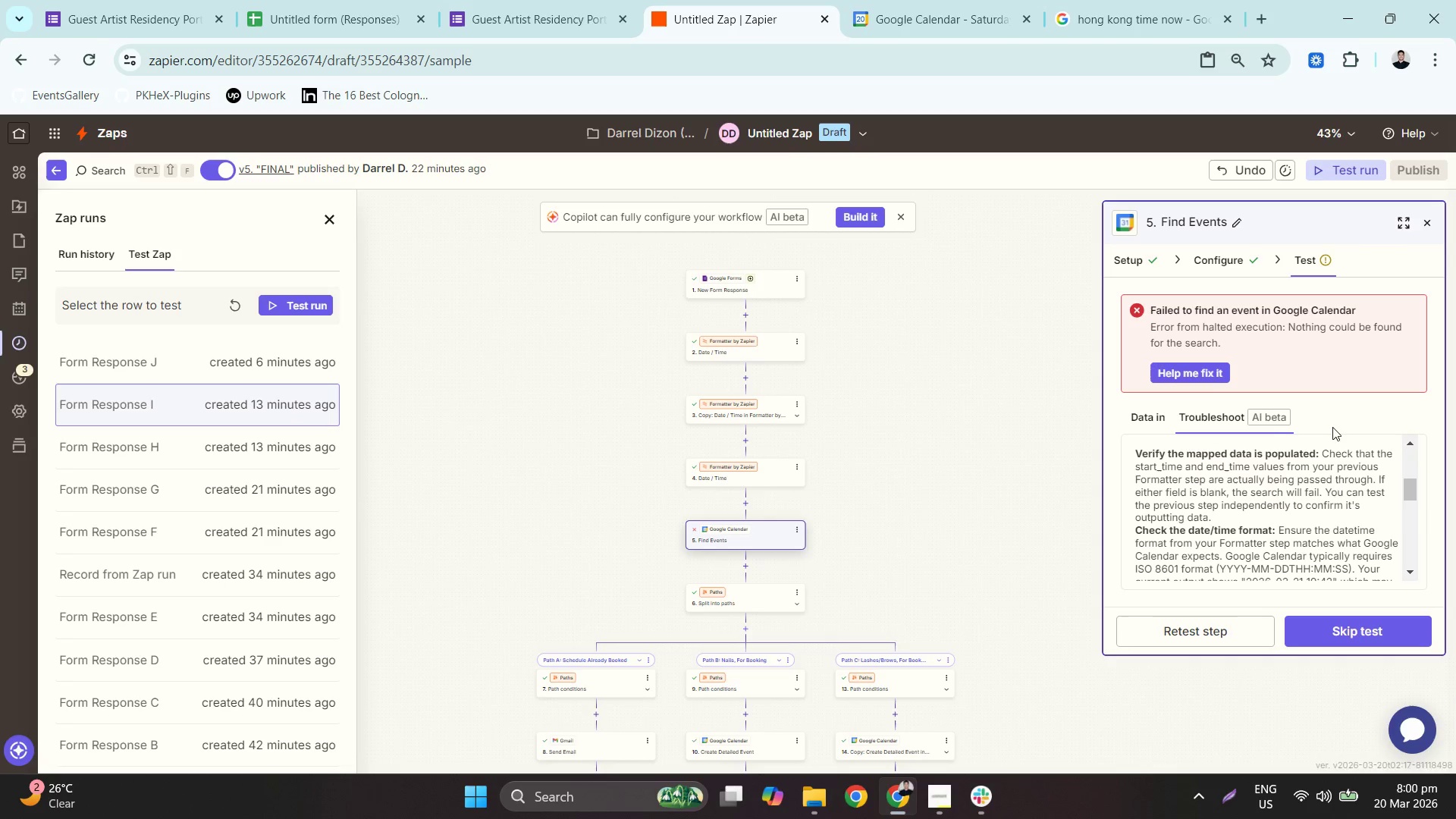 
left_click([949, 0])
 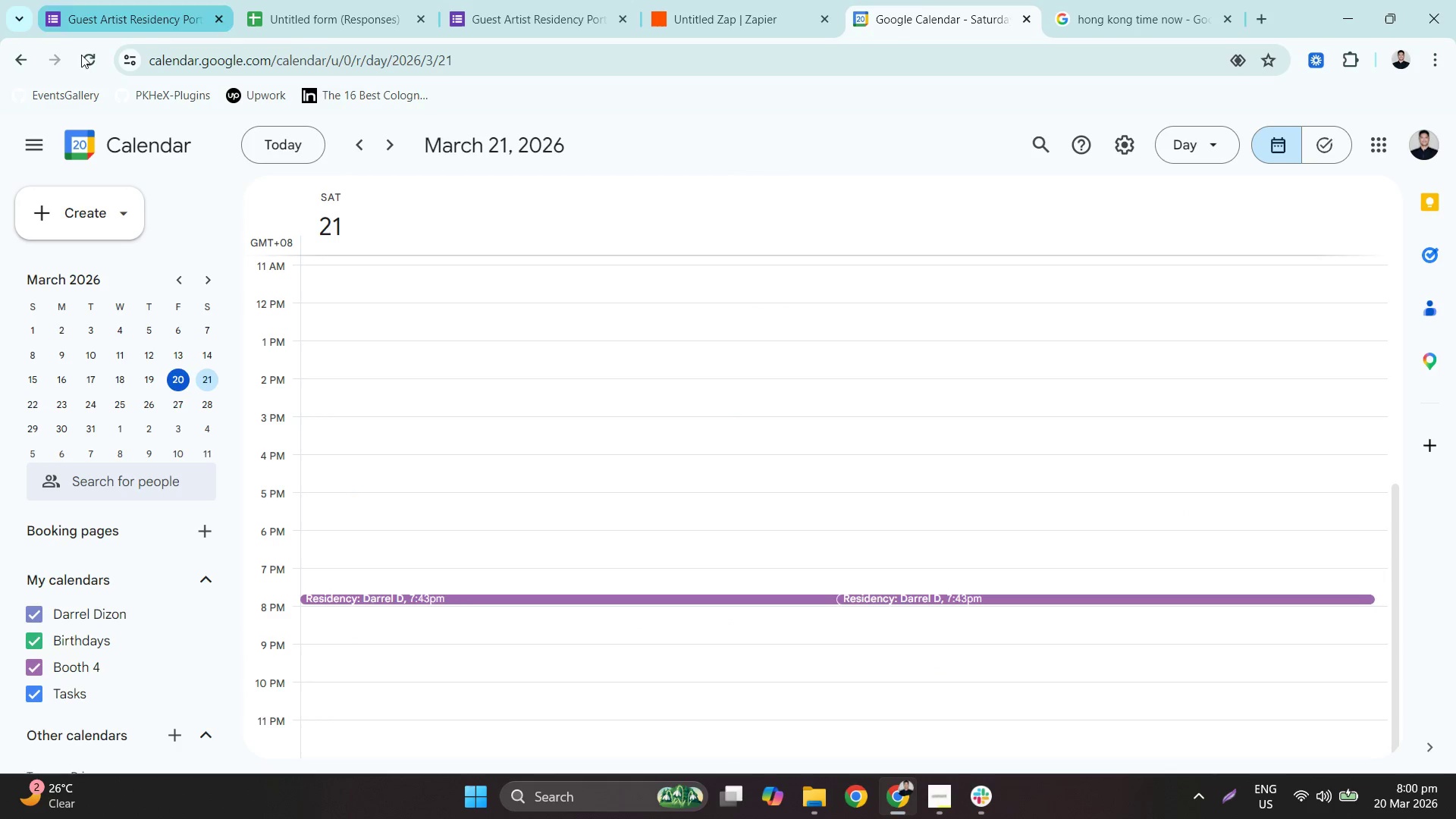 
double_click([86, 58])
 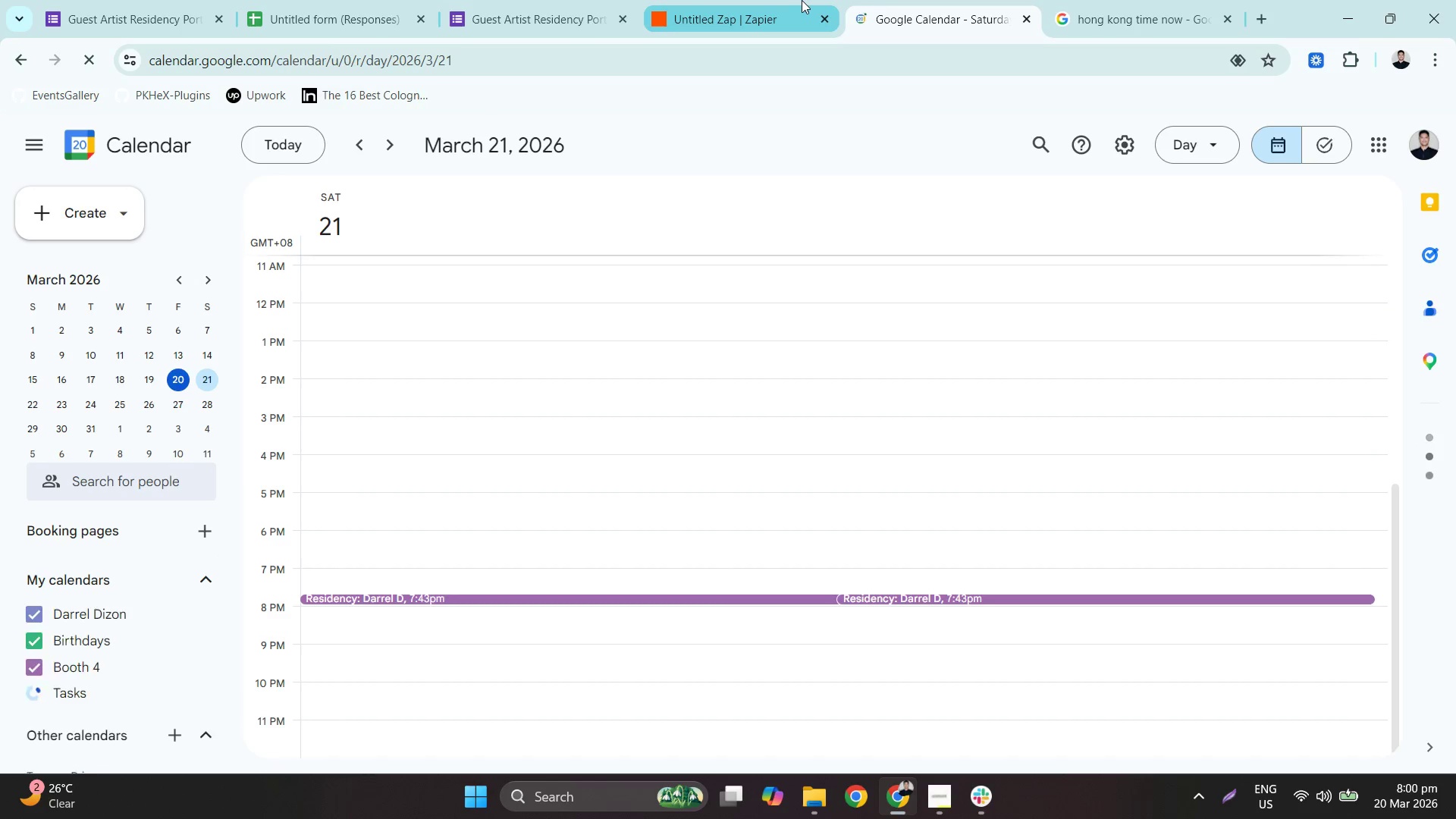 
left_click([777, 0])
 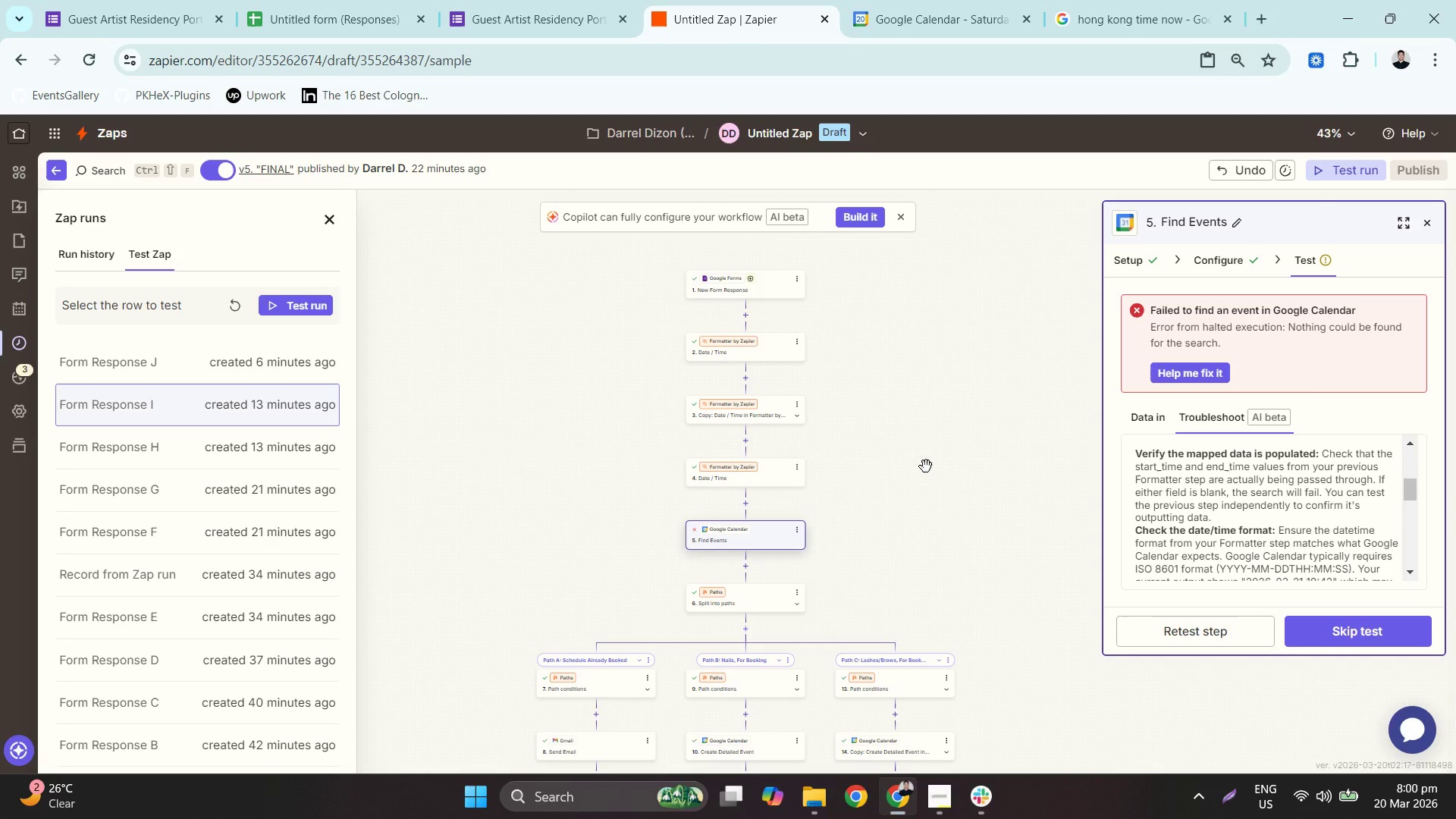 
left_click([1235, 278])
 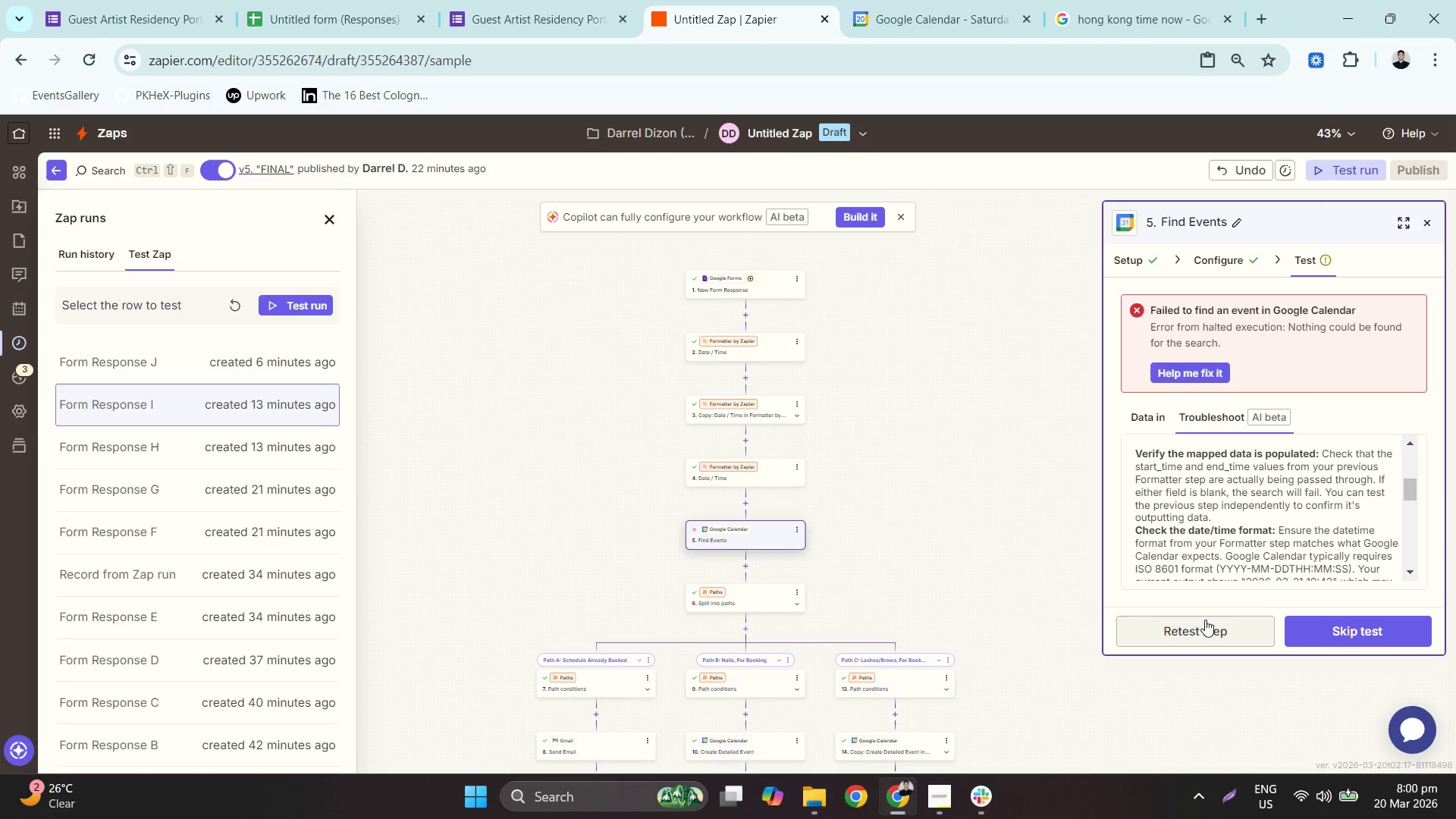 
left_click([1208, 619])
 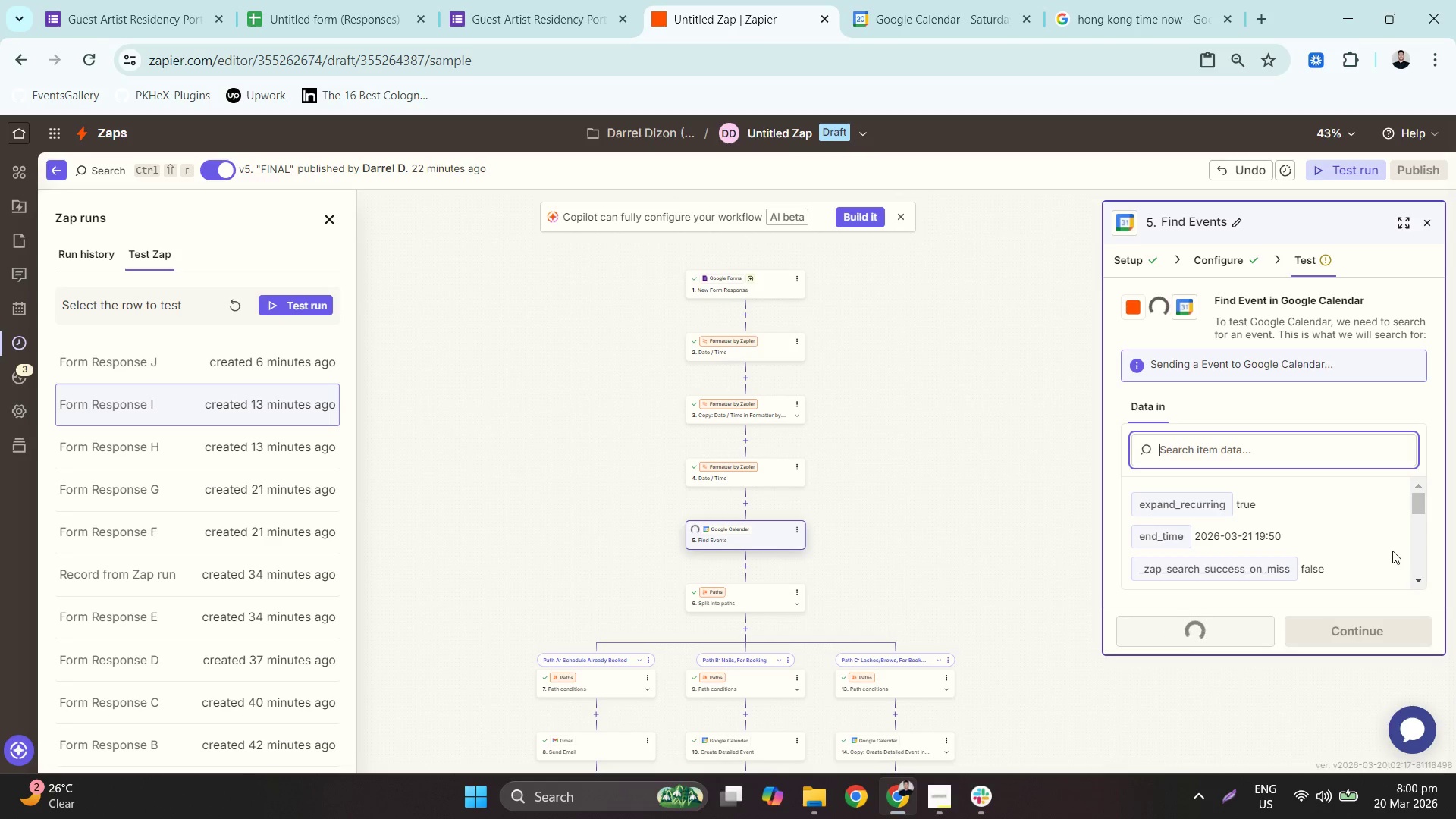 
scroll: coordinate [1373, 541], scroll_direction: down, amount: 2.0
 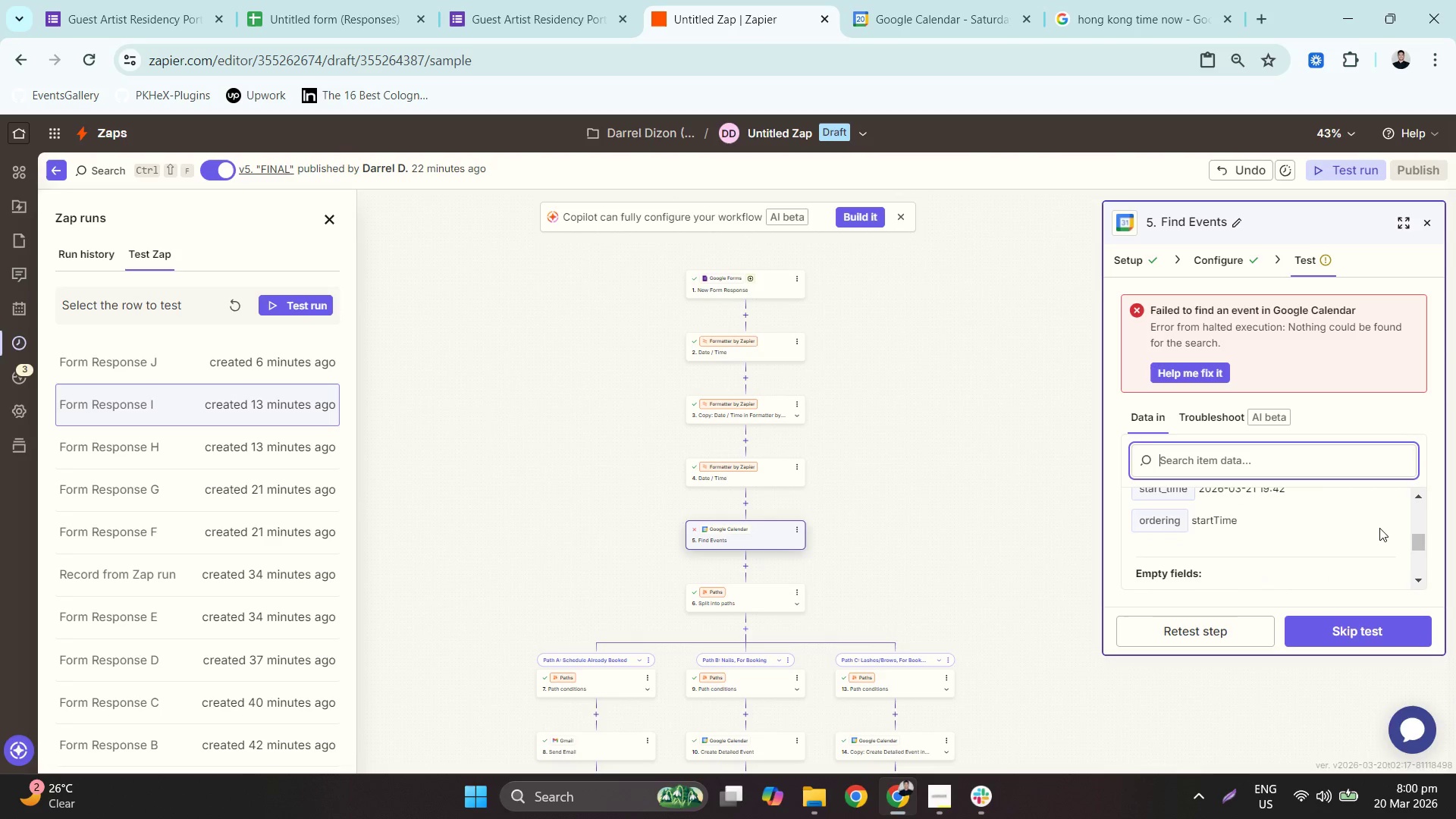 
scroll: coordinate [1382, 518], scroll_direction: up, amount: 1.0
 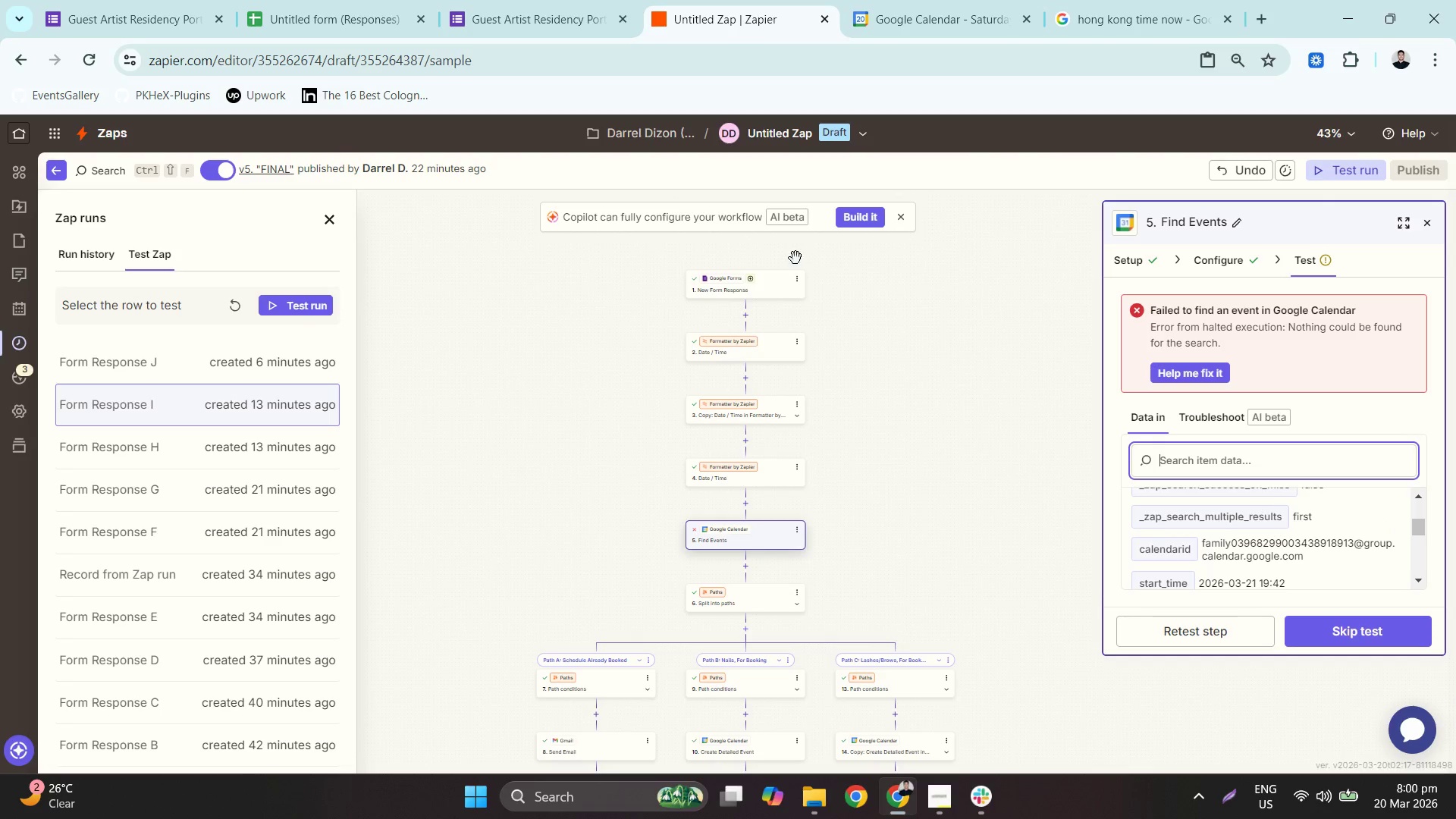 
left_click([551, 0])
 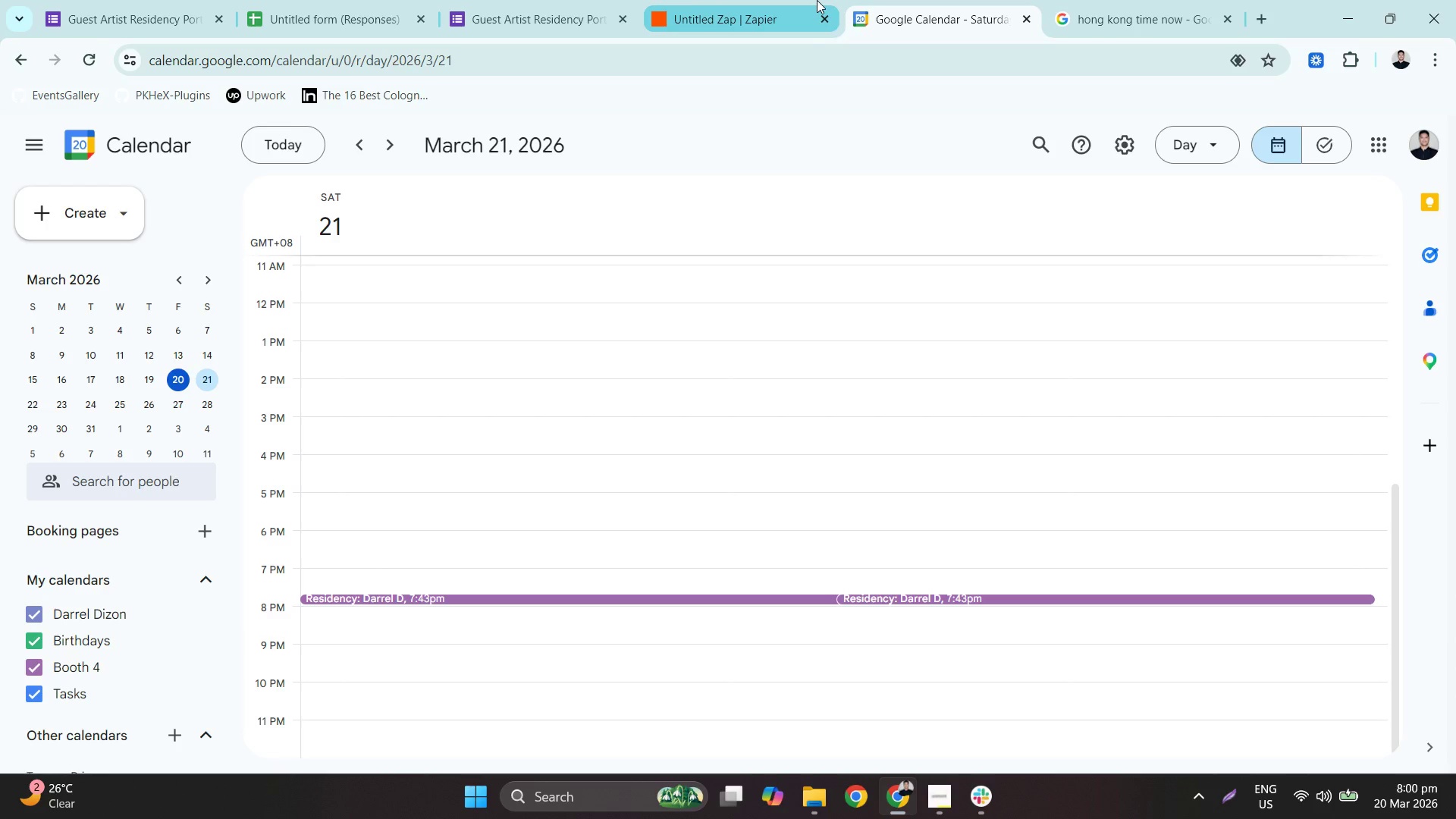 
left_click([767, 0])
 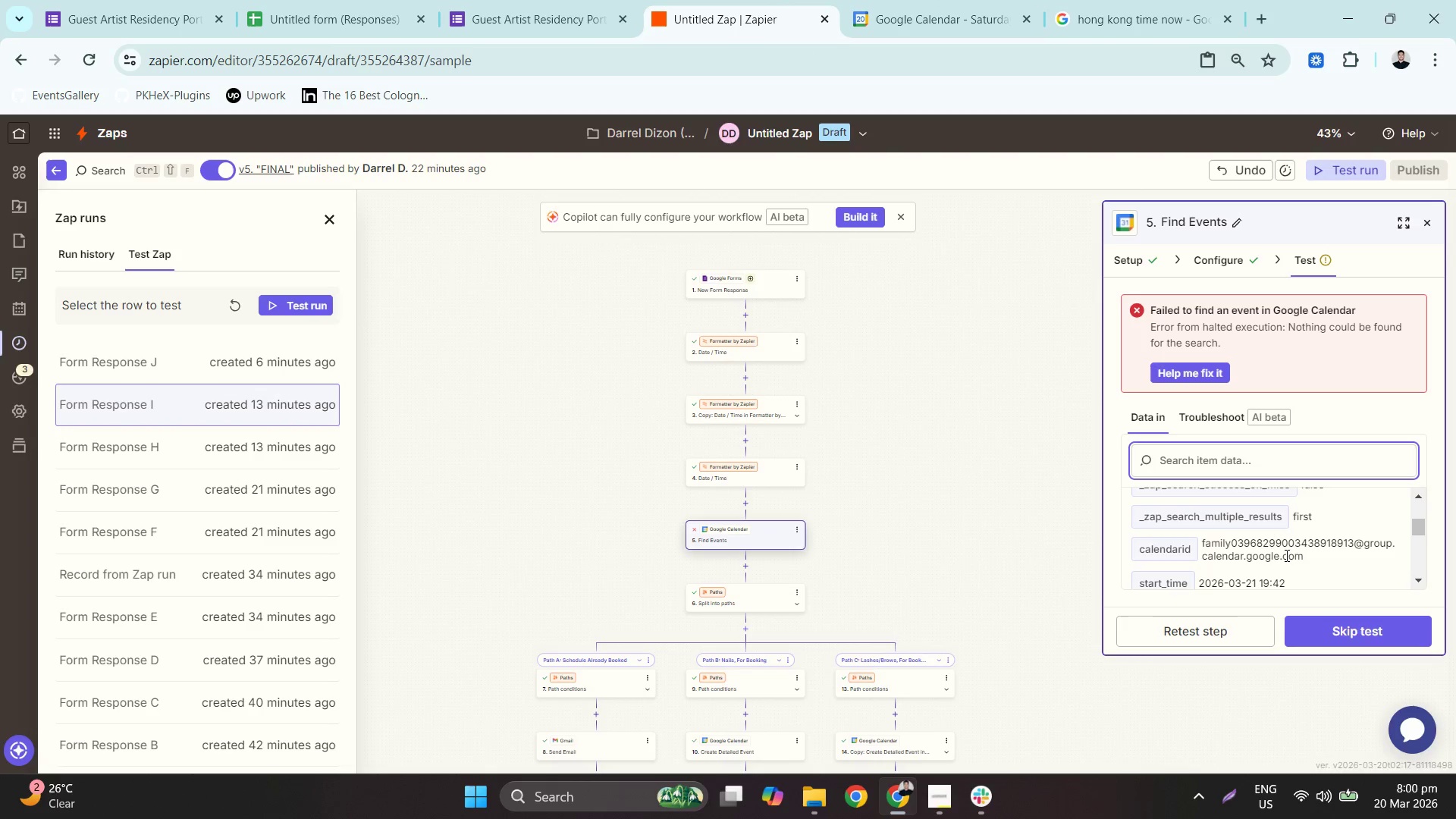 
scroll: coordinate [1298, 551], scroll_direction: down, amount: 1.0
 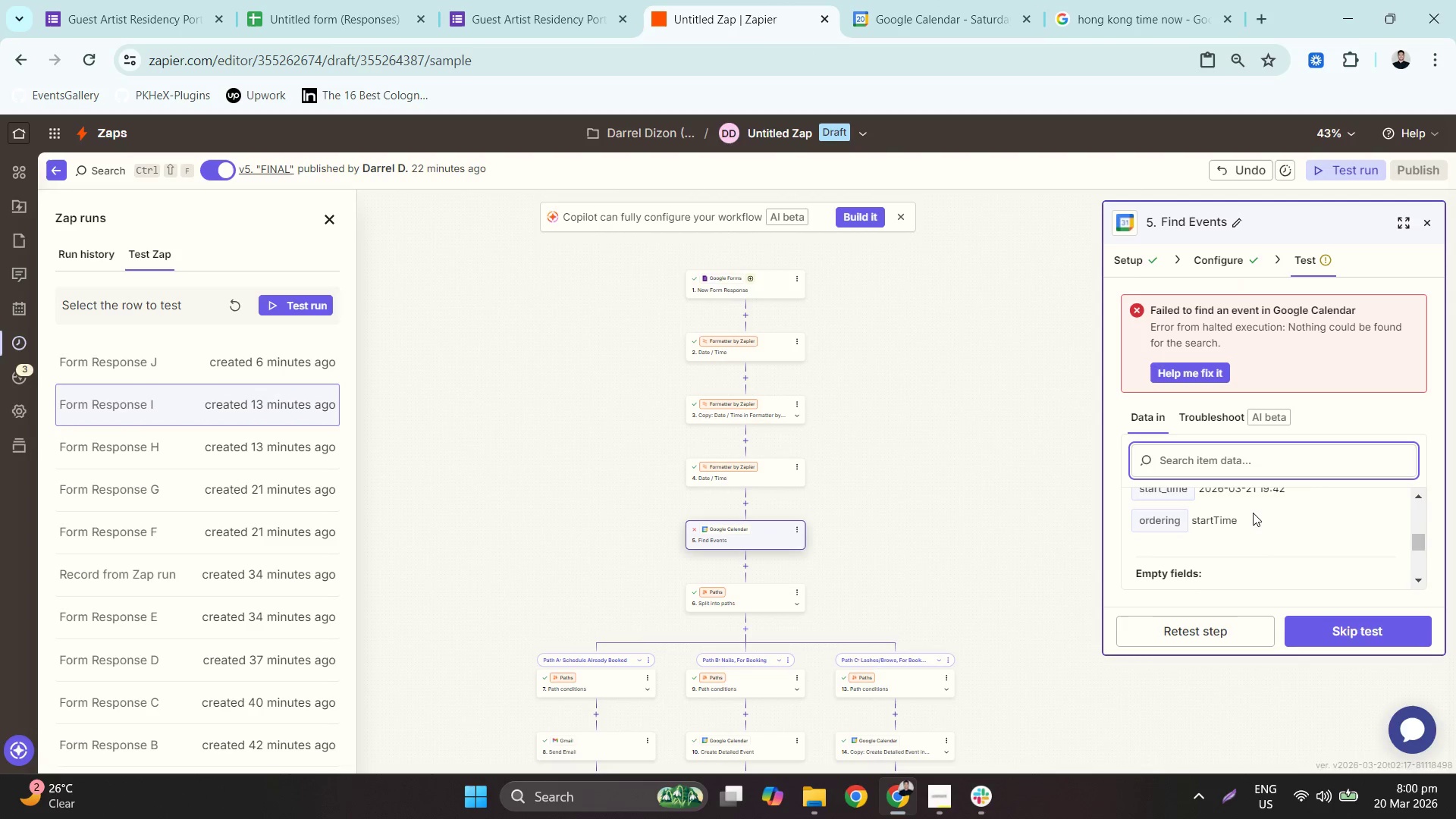 
wait(10.44)
 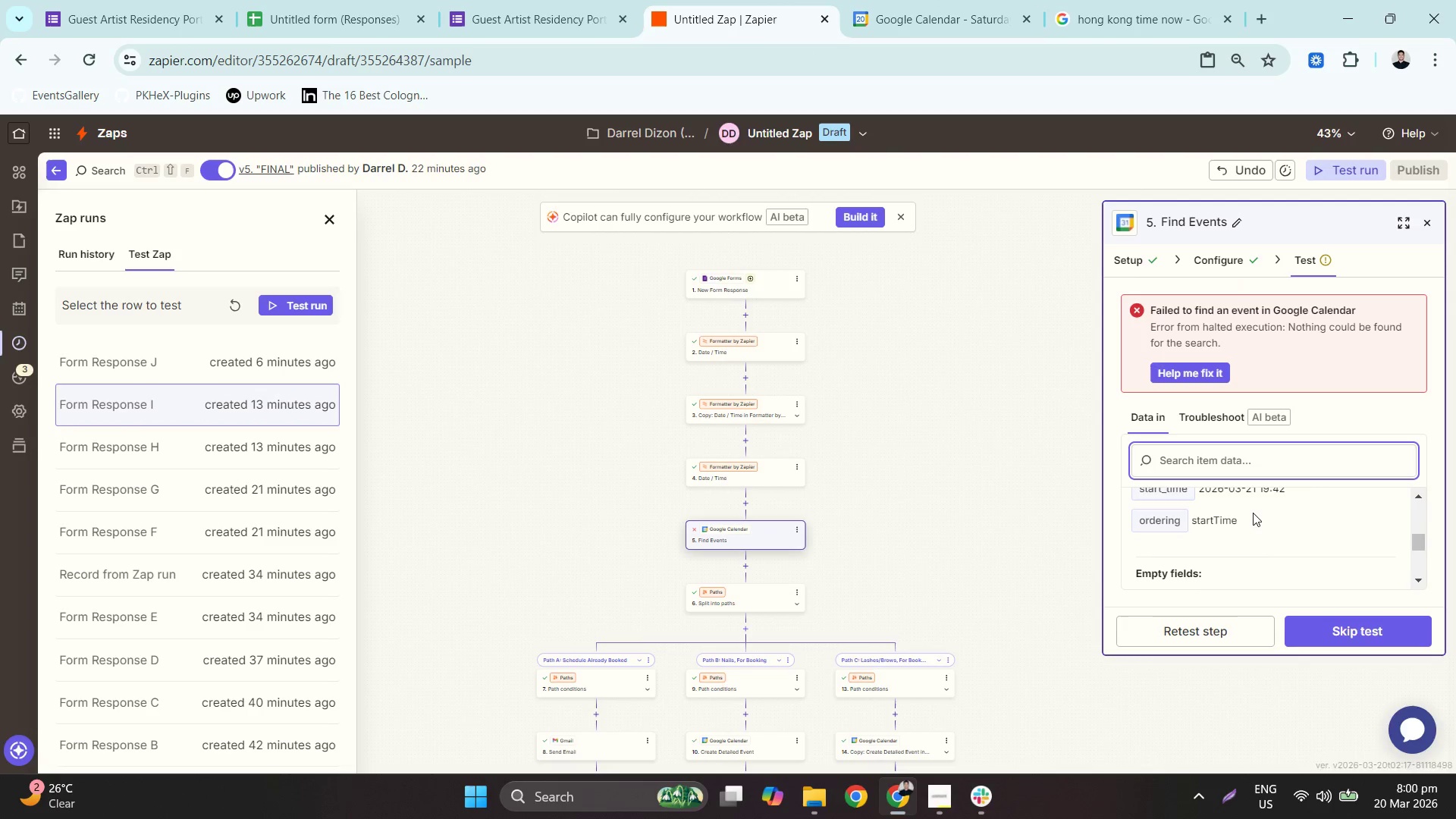 
left_click([768, 474])
 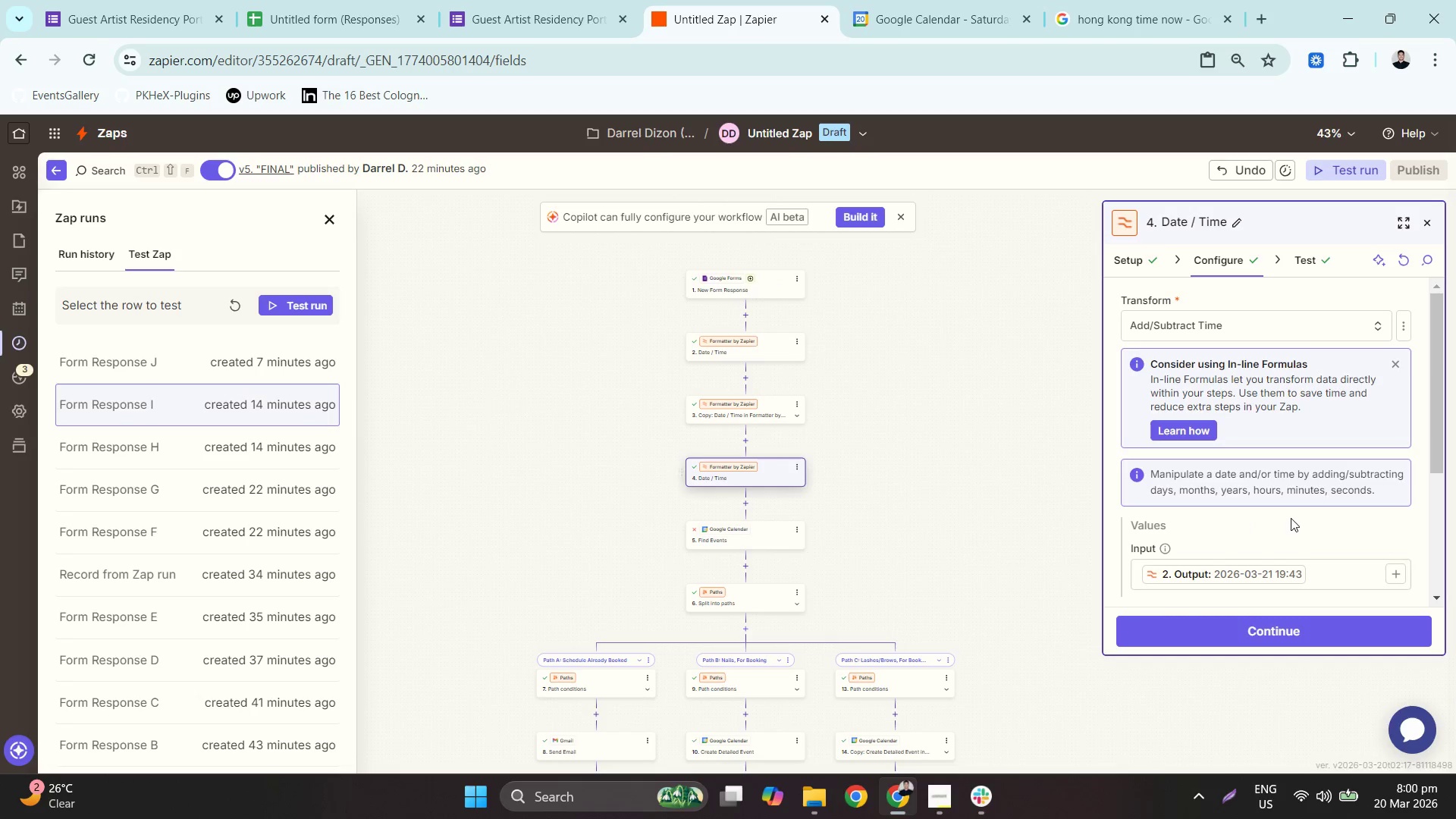 
scroll: coordinate [1313, 511], scroll_direction: down, amount: 2.0
 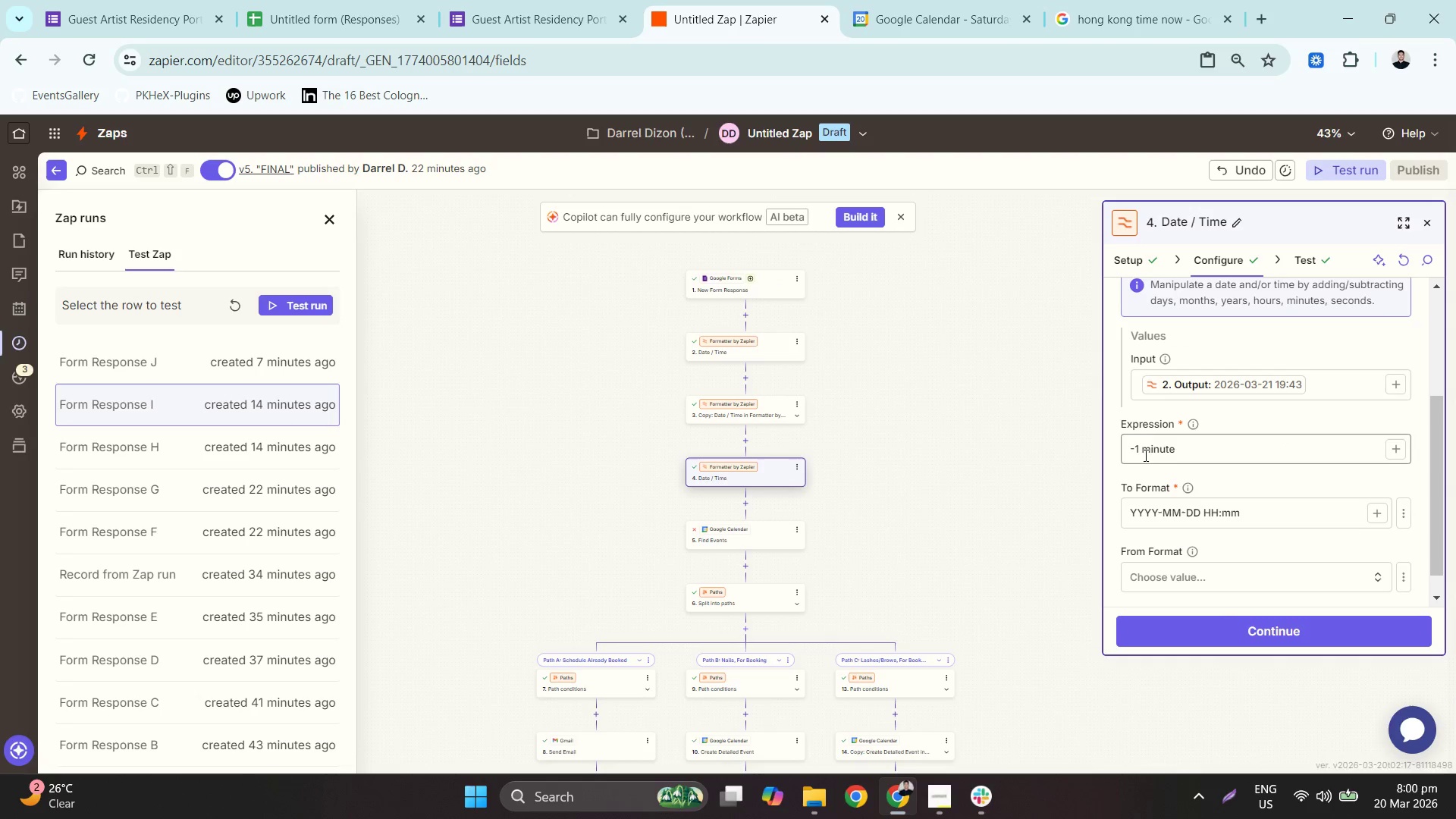 
left_click_drag(start_coordinate=[1137, 453], to_coordinate=[1116, 455])
 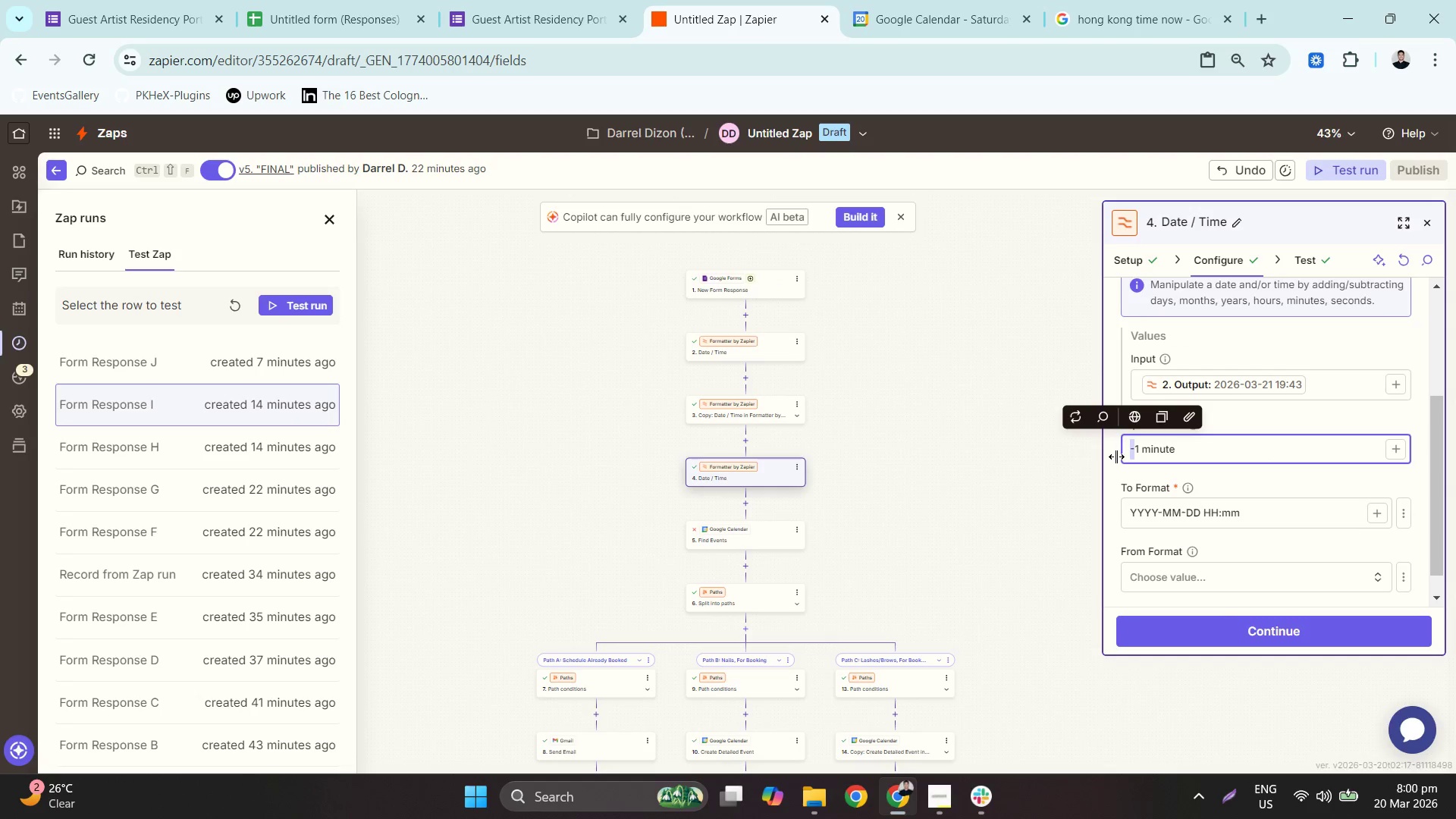 
hold_key(key=Enter, duration=0.55)
 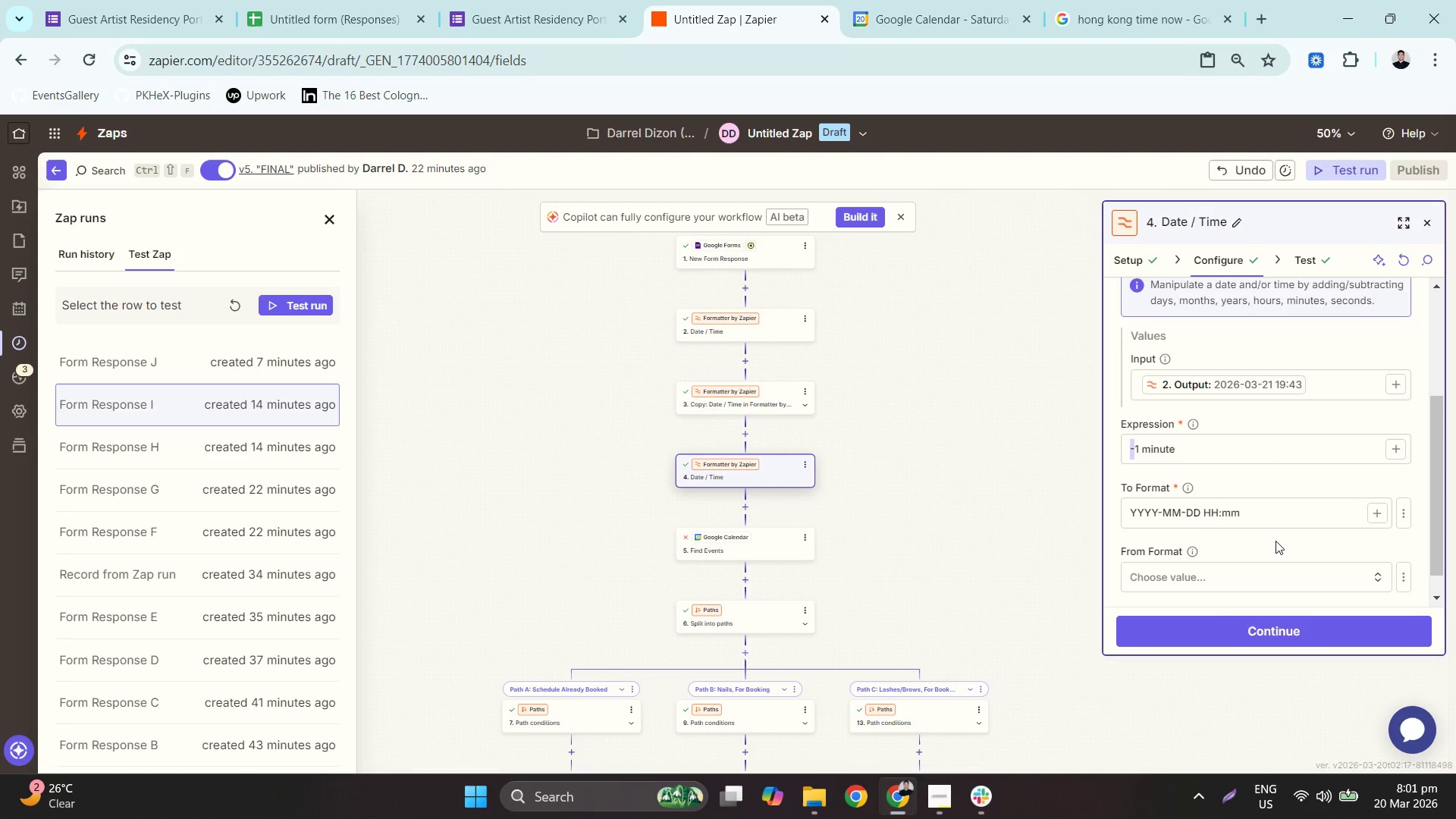 
key(Equal)
 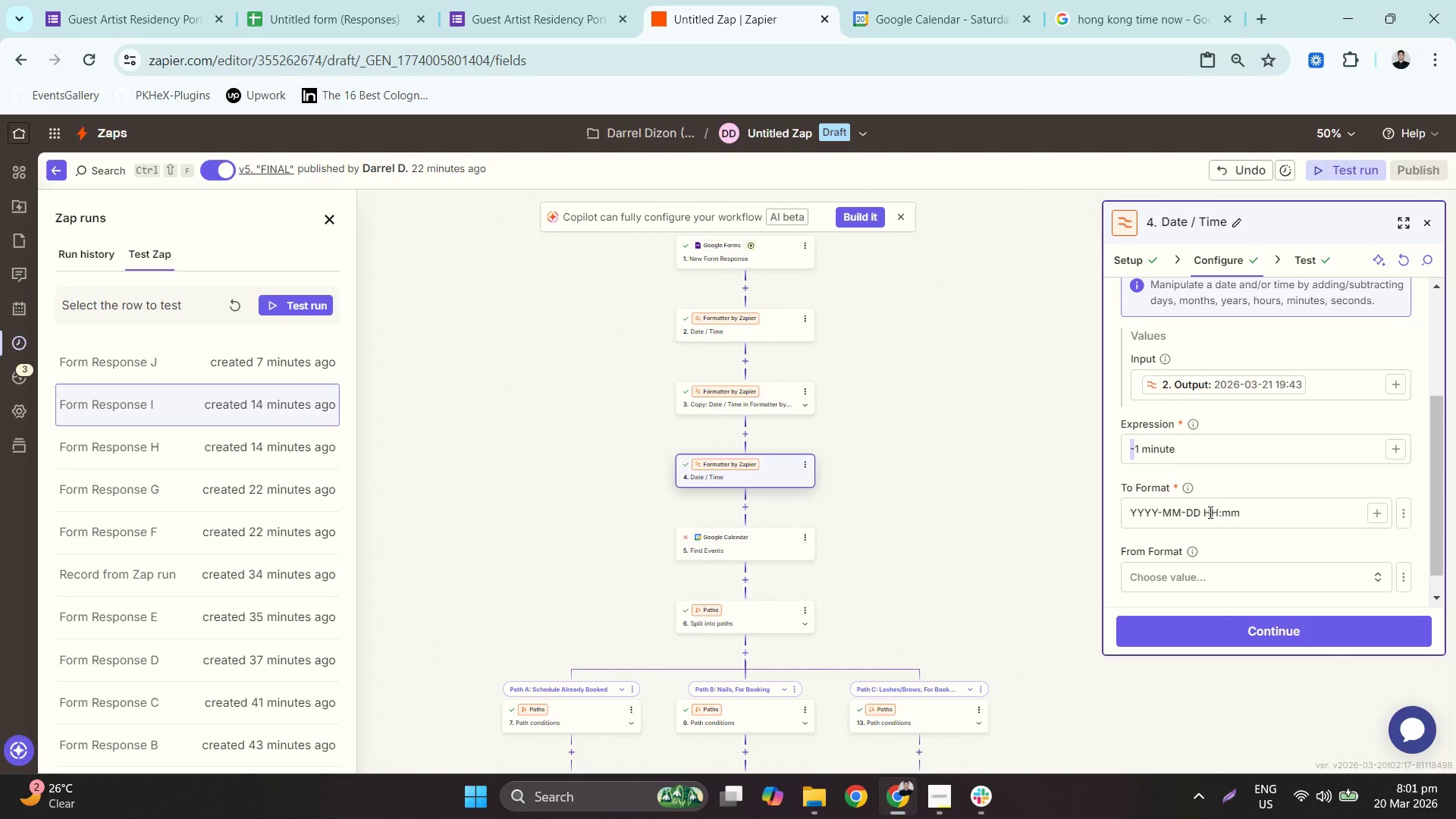 
key(Shift+Equal)
 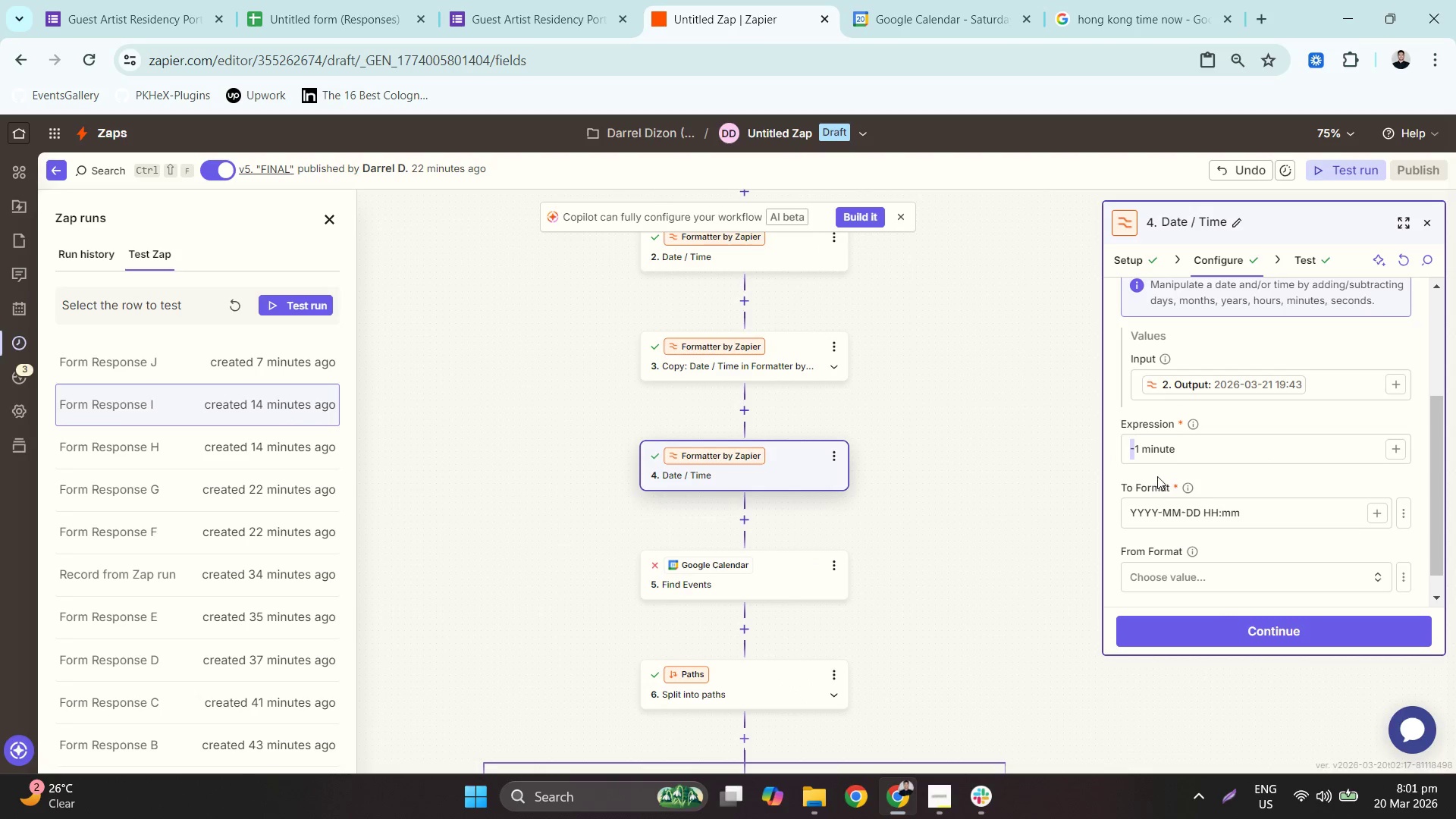 
left_click([1150, 453])
 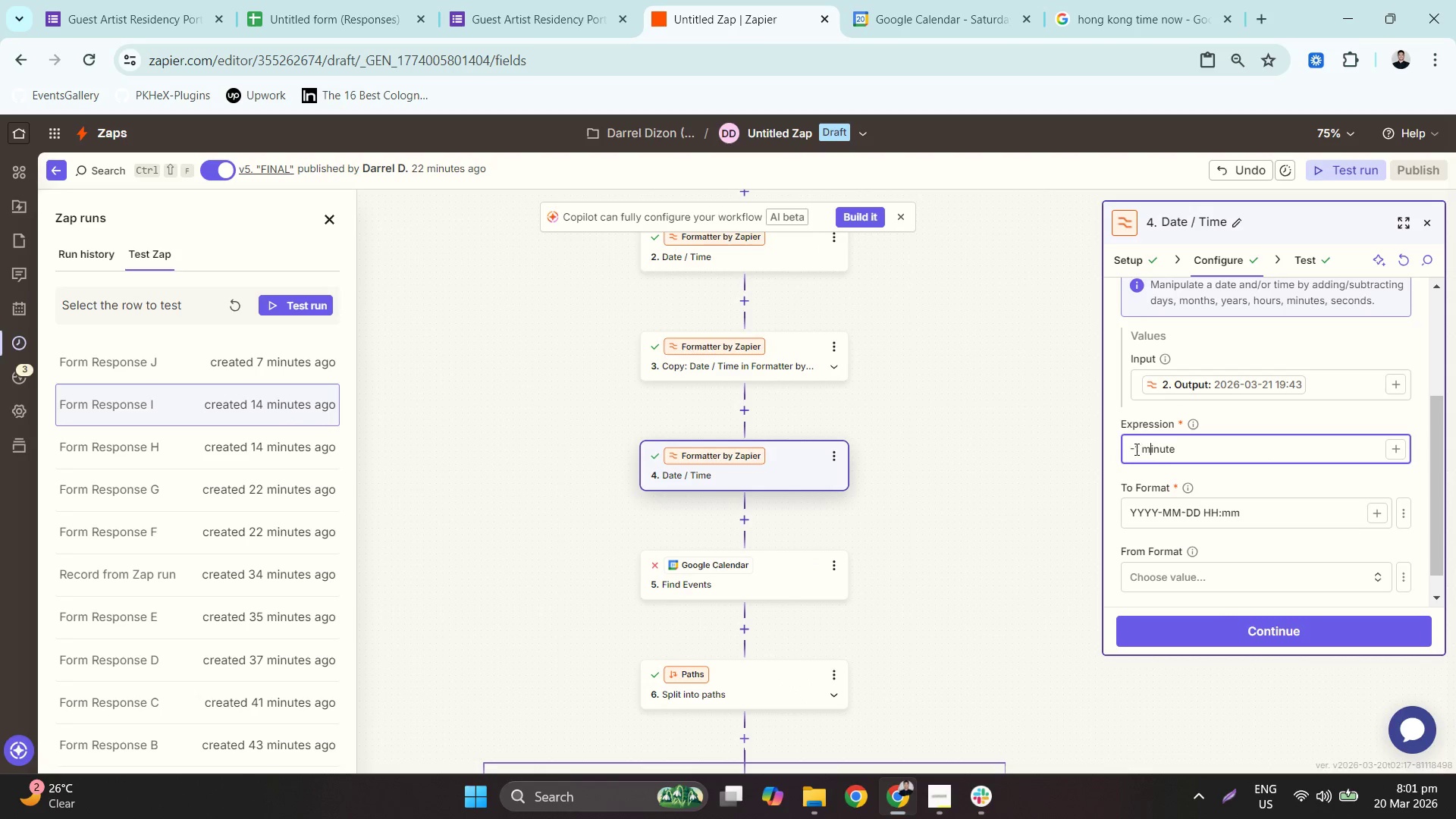 
left_click_drag(start_coordinate=[1134, 448], to_coordinate=[1119, 452])
 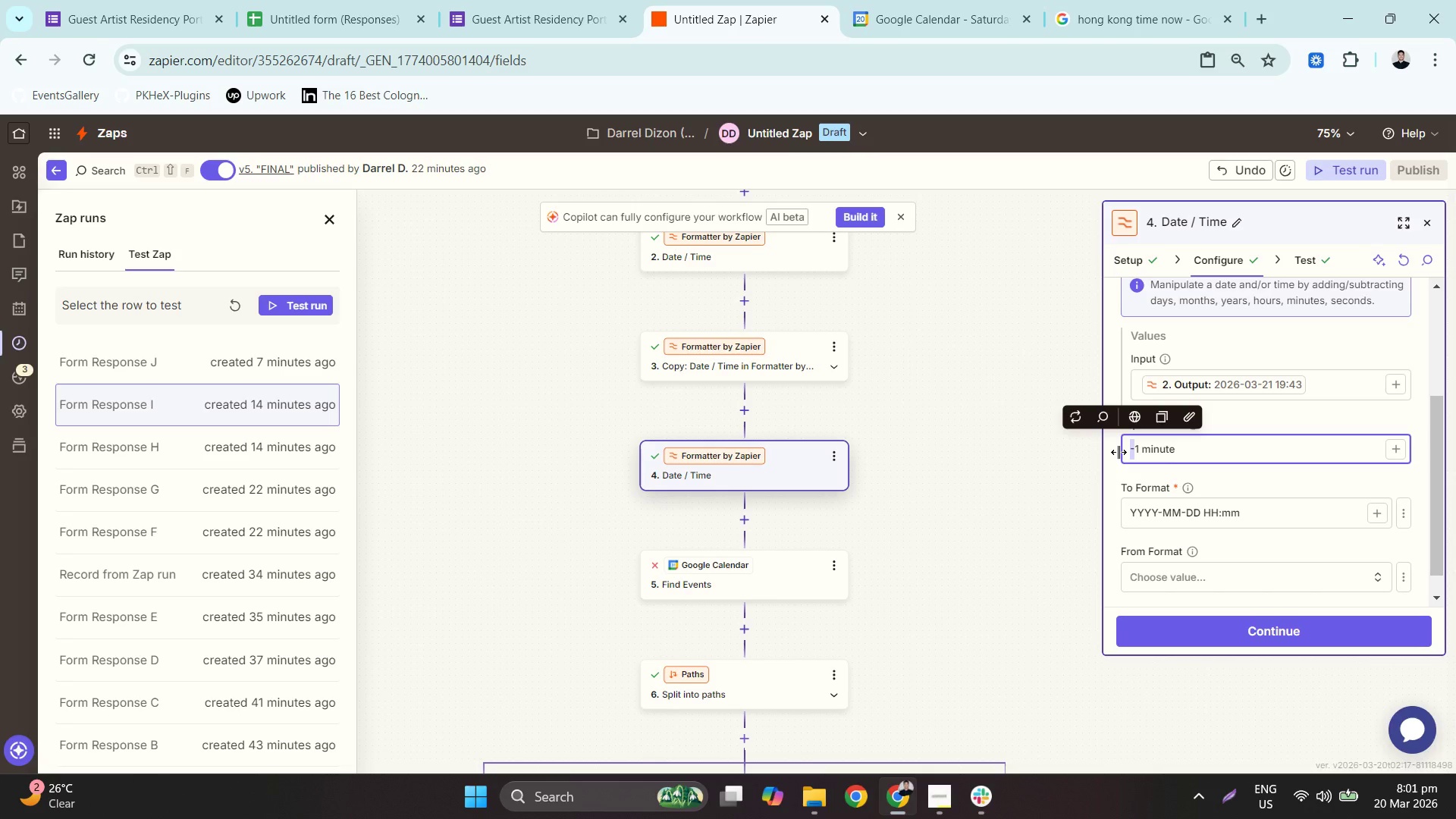 
hold_key(key=ShiftRight, duration=0.52)
 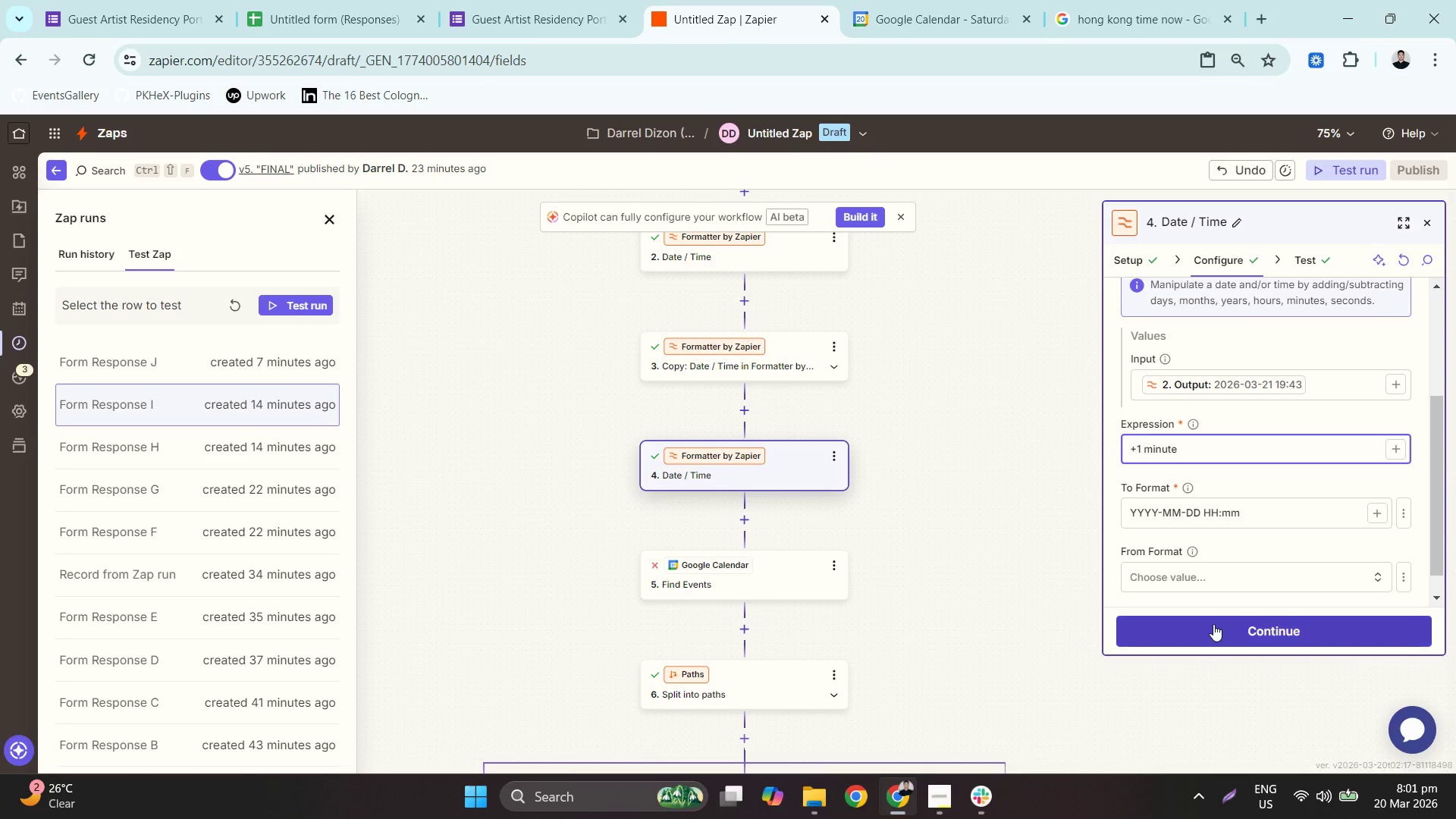 
key(Equal)
 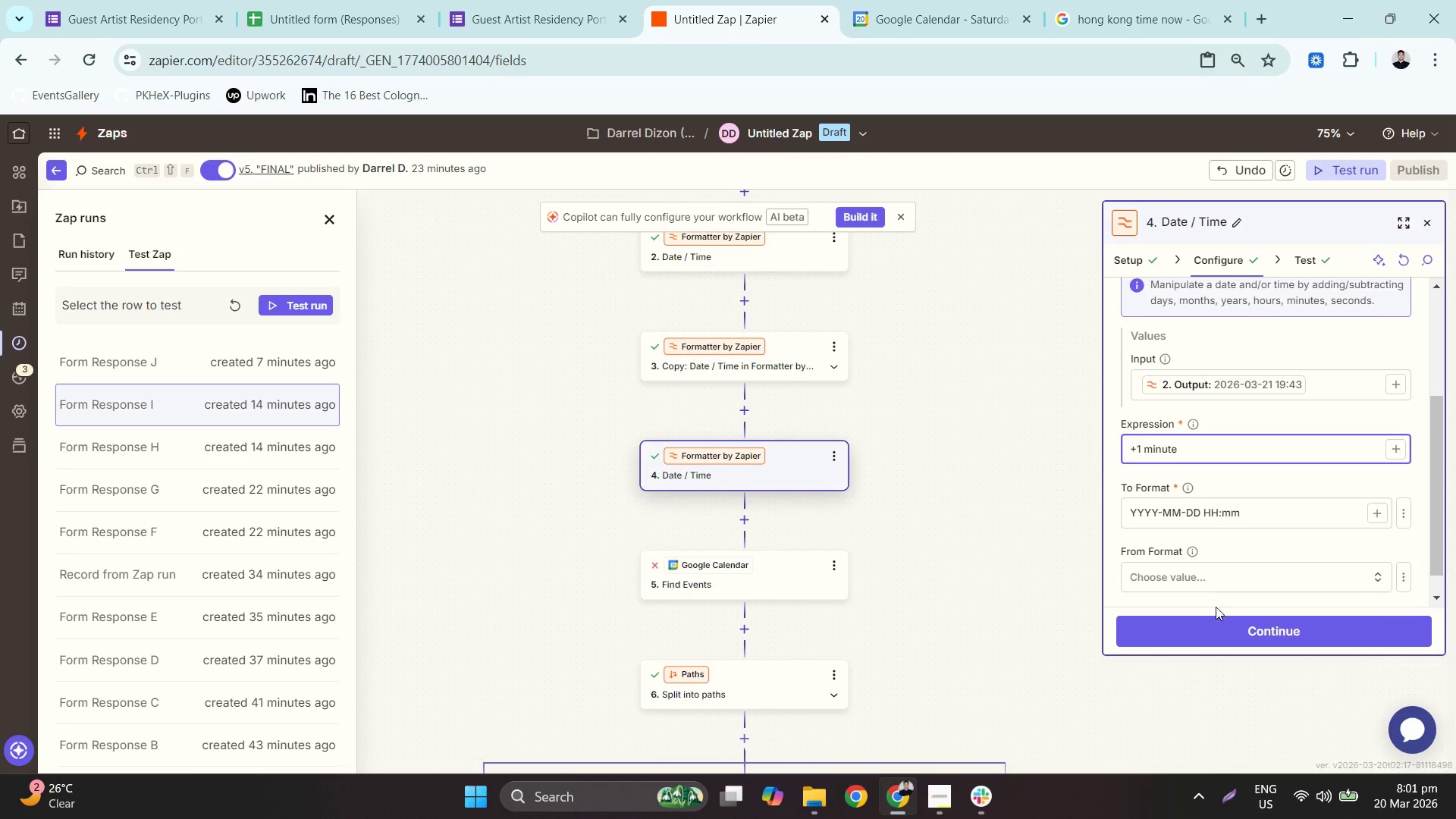 
left_click([1213, 624])
 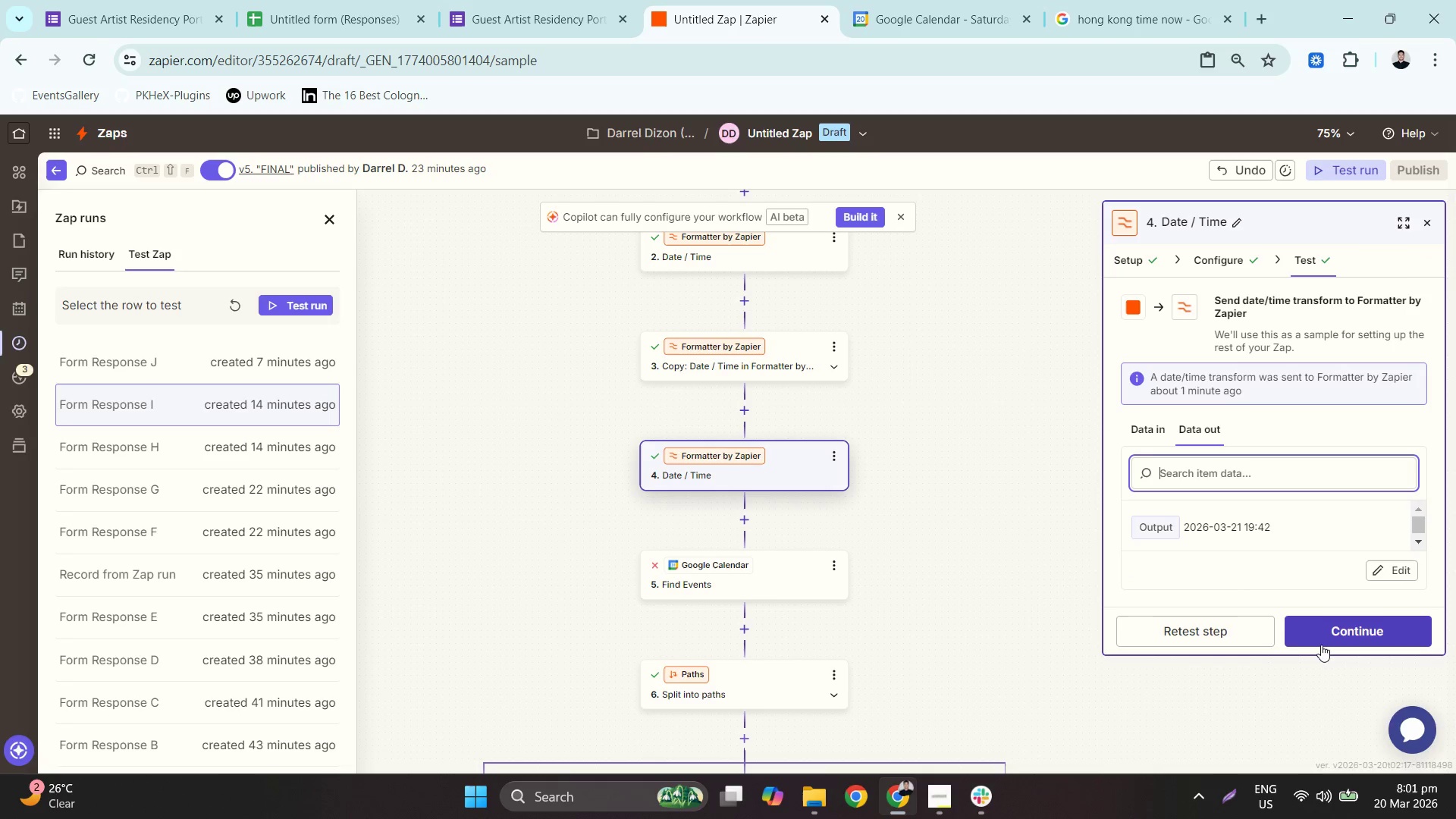 
double_click([1241, 621])
 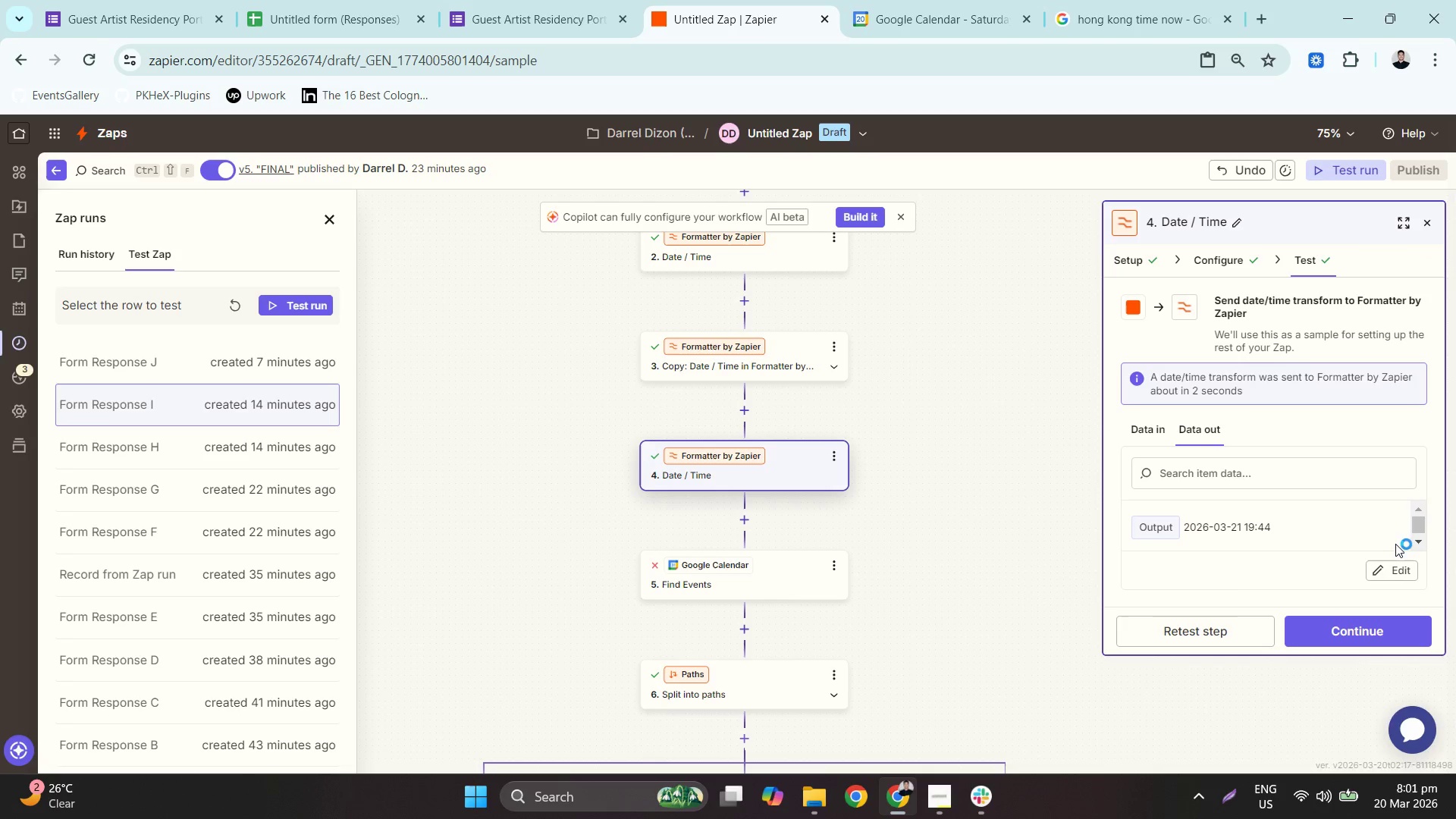 
left_click([1349, 621])
 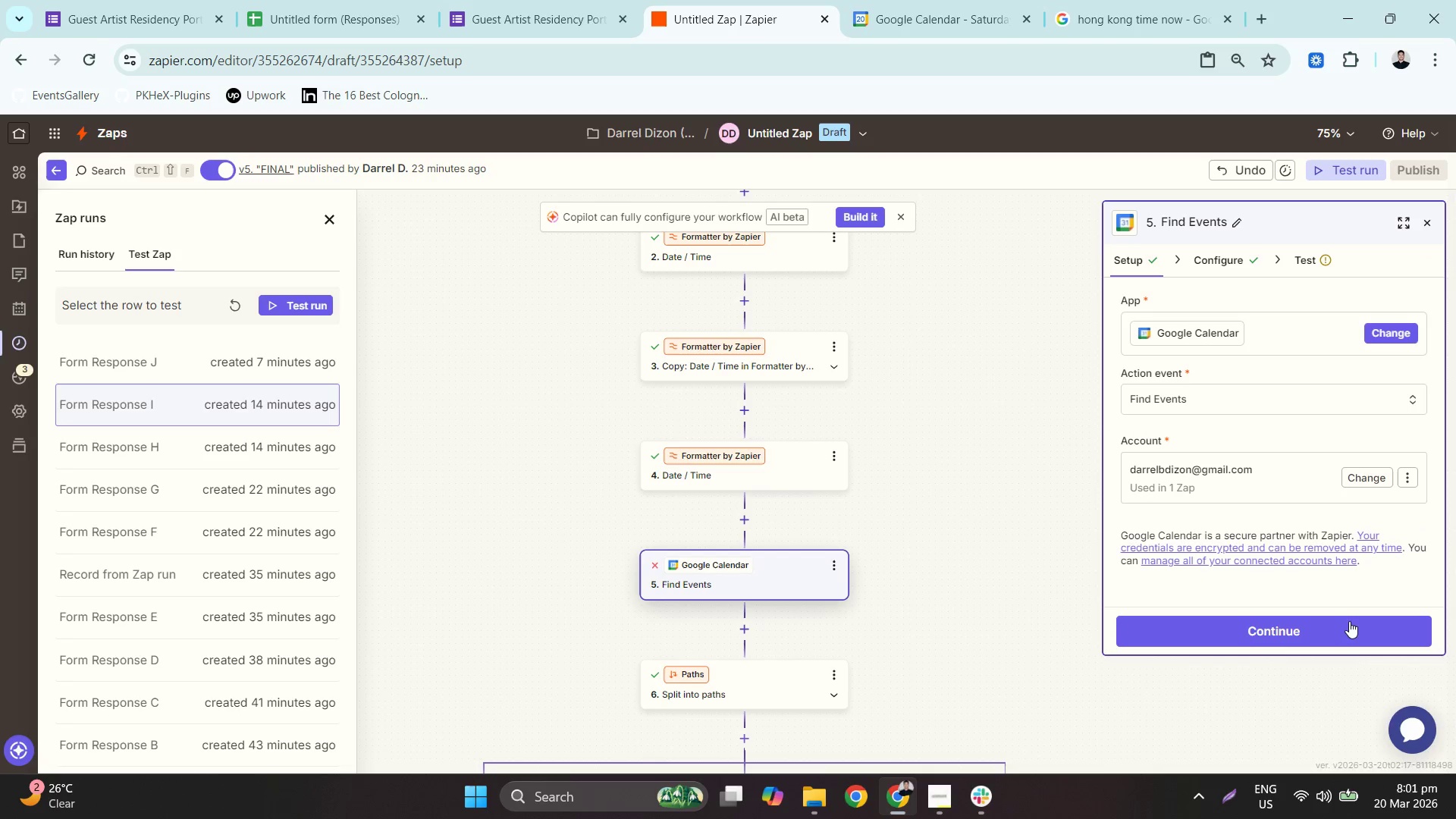 
left_click([1345, 626])
 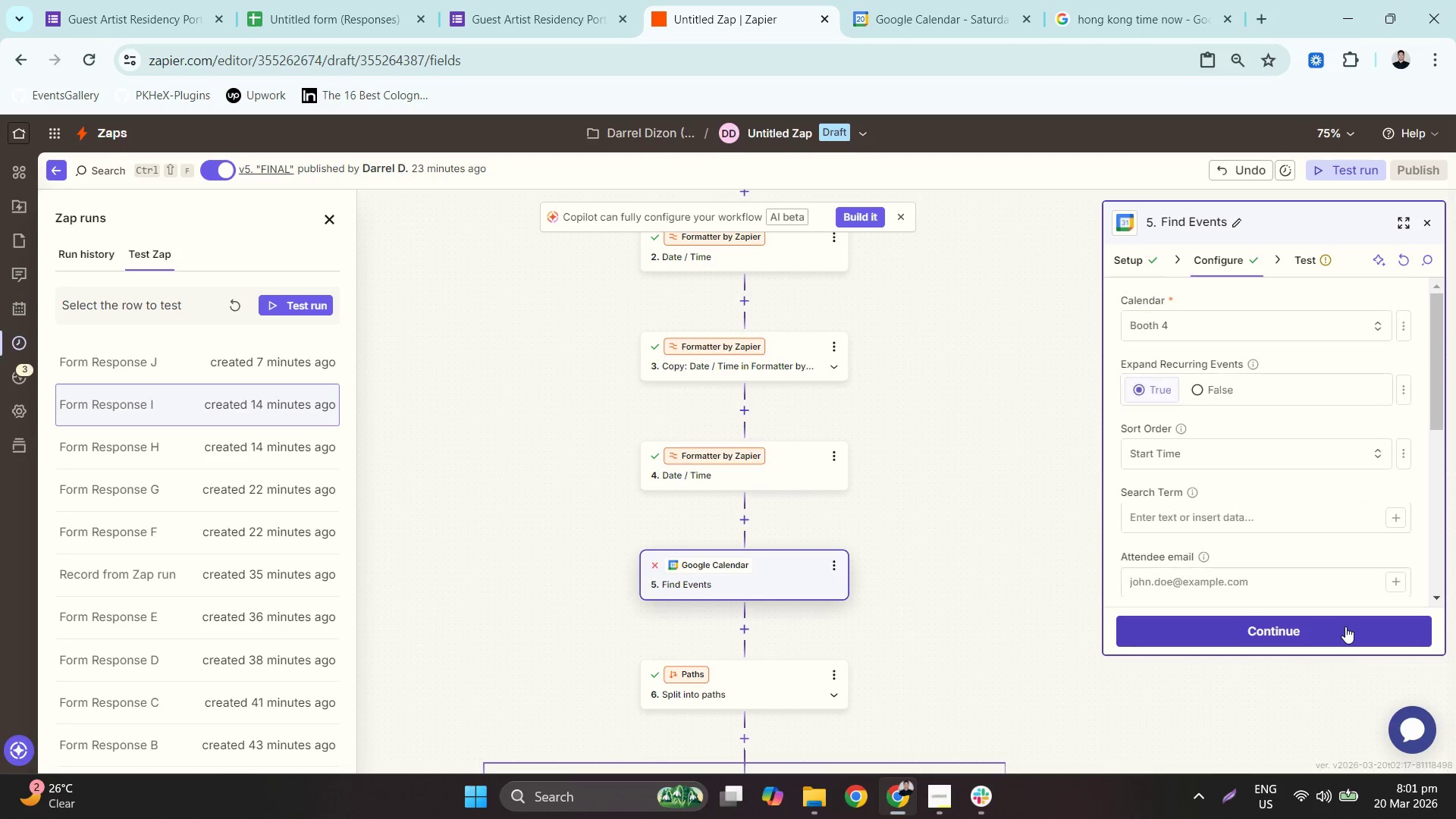 
left_click([1345, 626])
 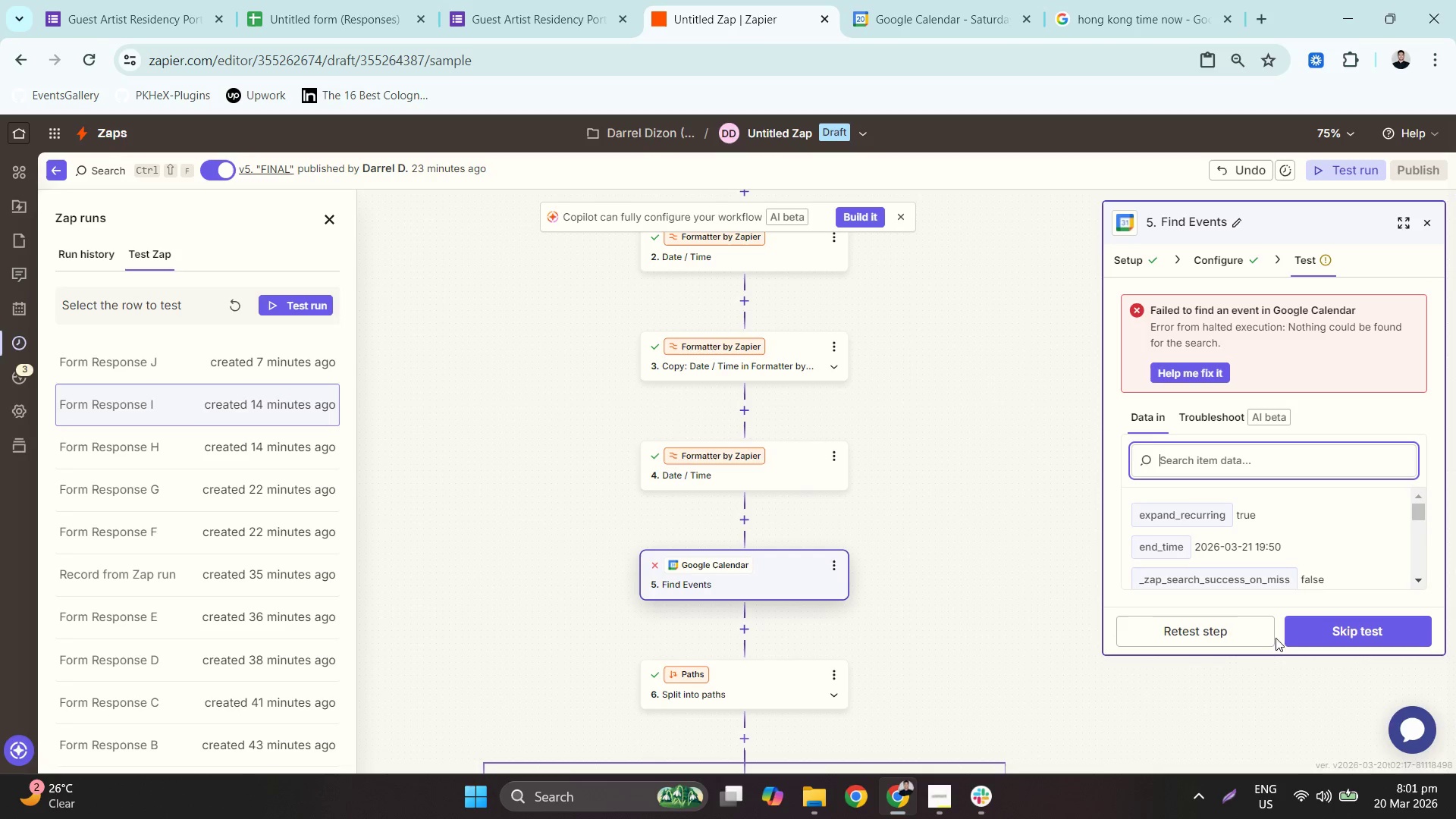 
left_click([1227, 642])
 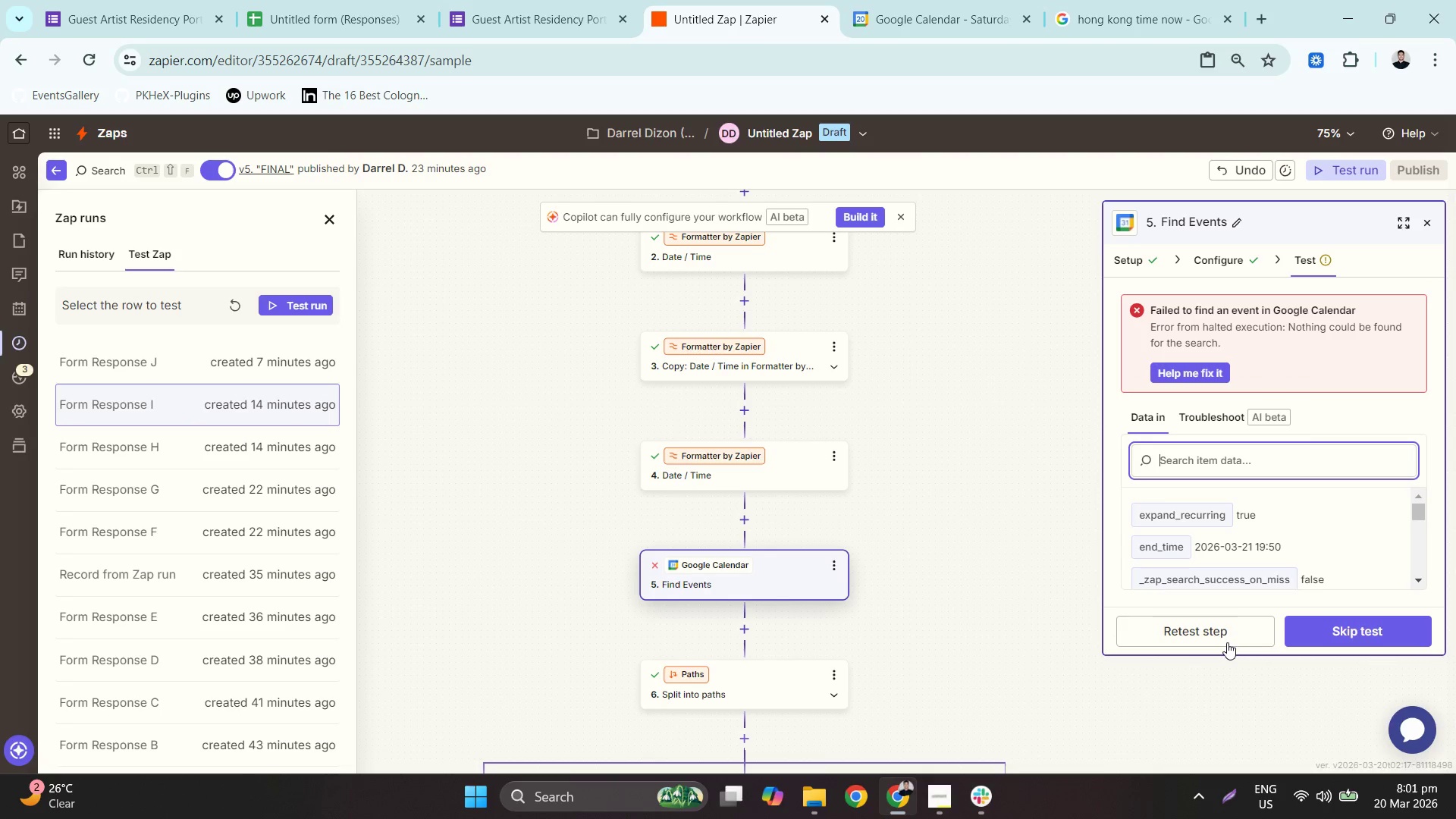 
scroll: coordinate [1284, 537], scroll_direction: none, amount: 0.0
 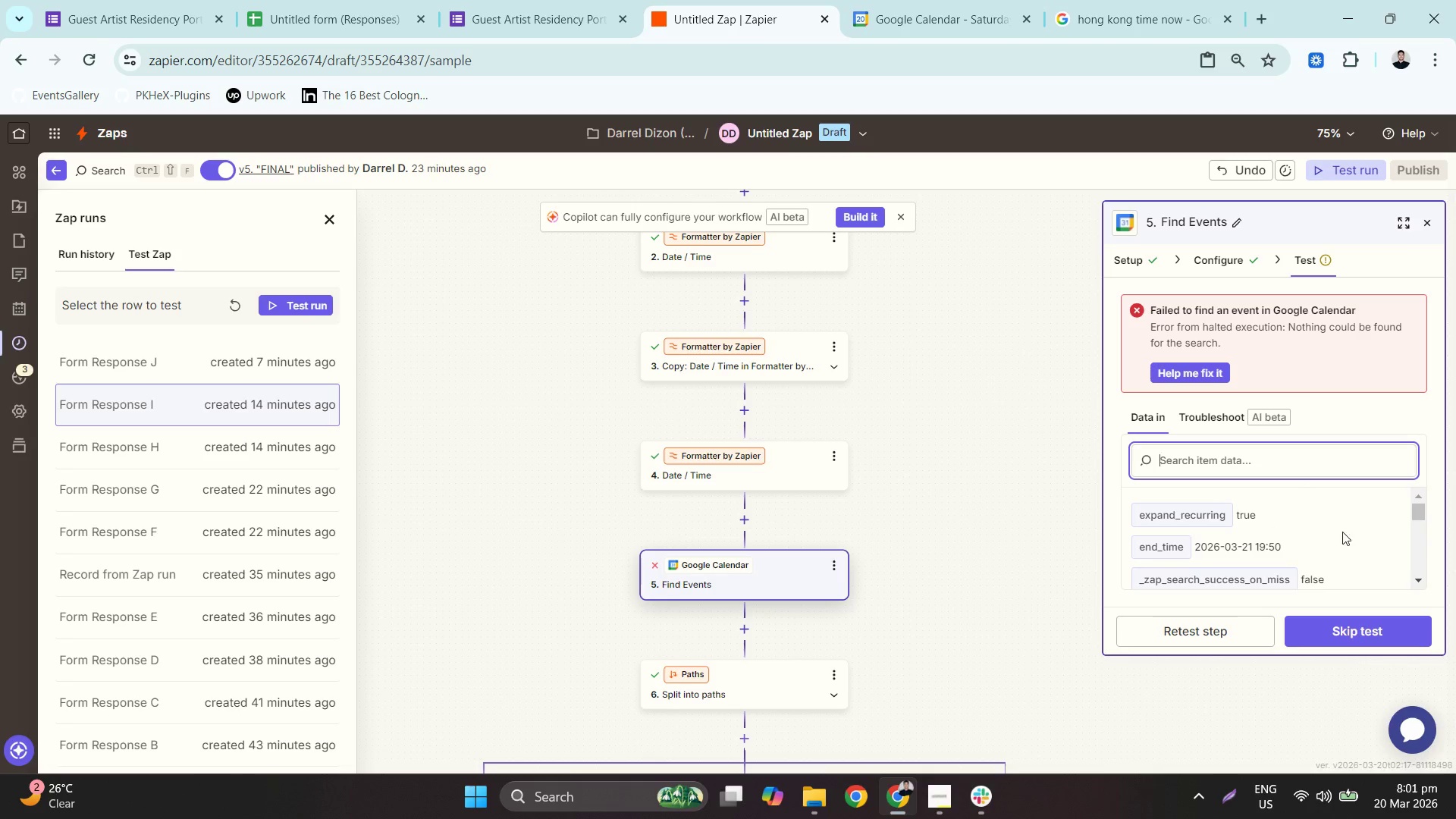 
scroll: coordinate [1349, 529], scroll_direction: down, amount: 2.0
 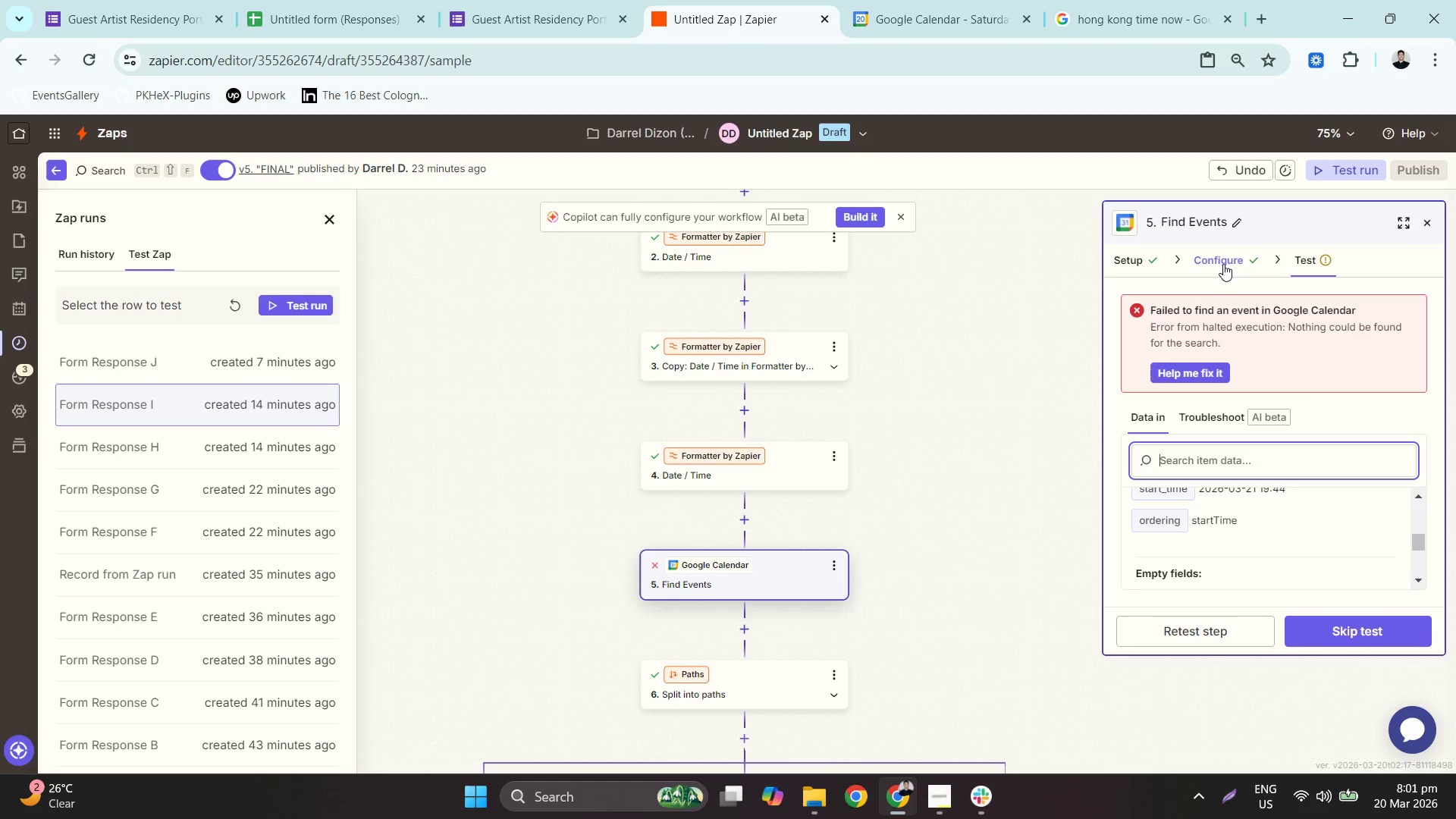 
left_click([1223, 264])
 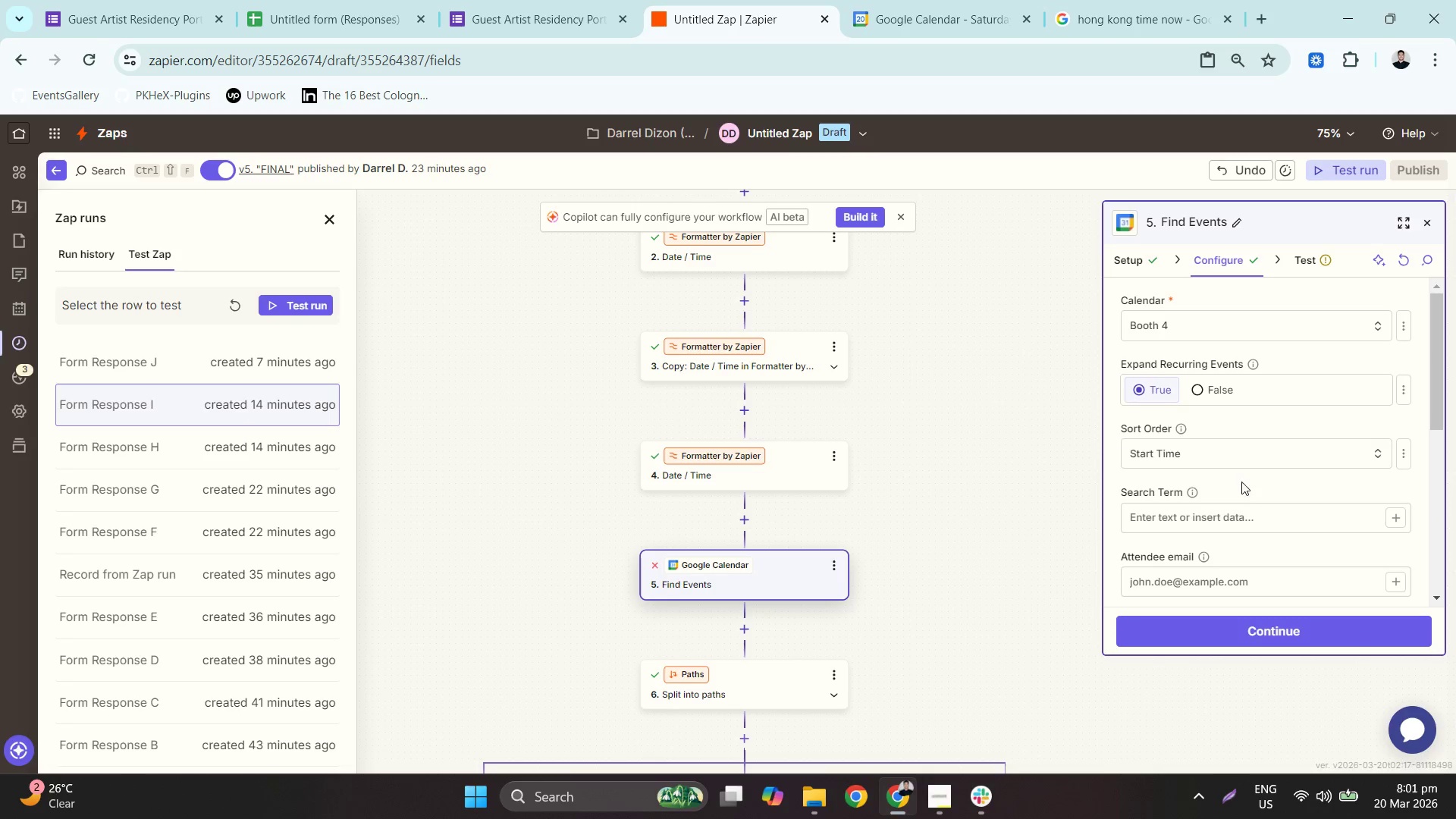 
scroll: coordinate [1282, 505], scroll_direction: down, amount: 3.0
 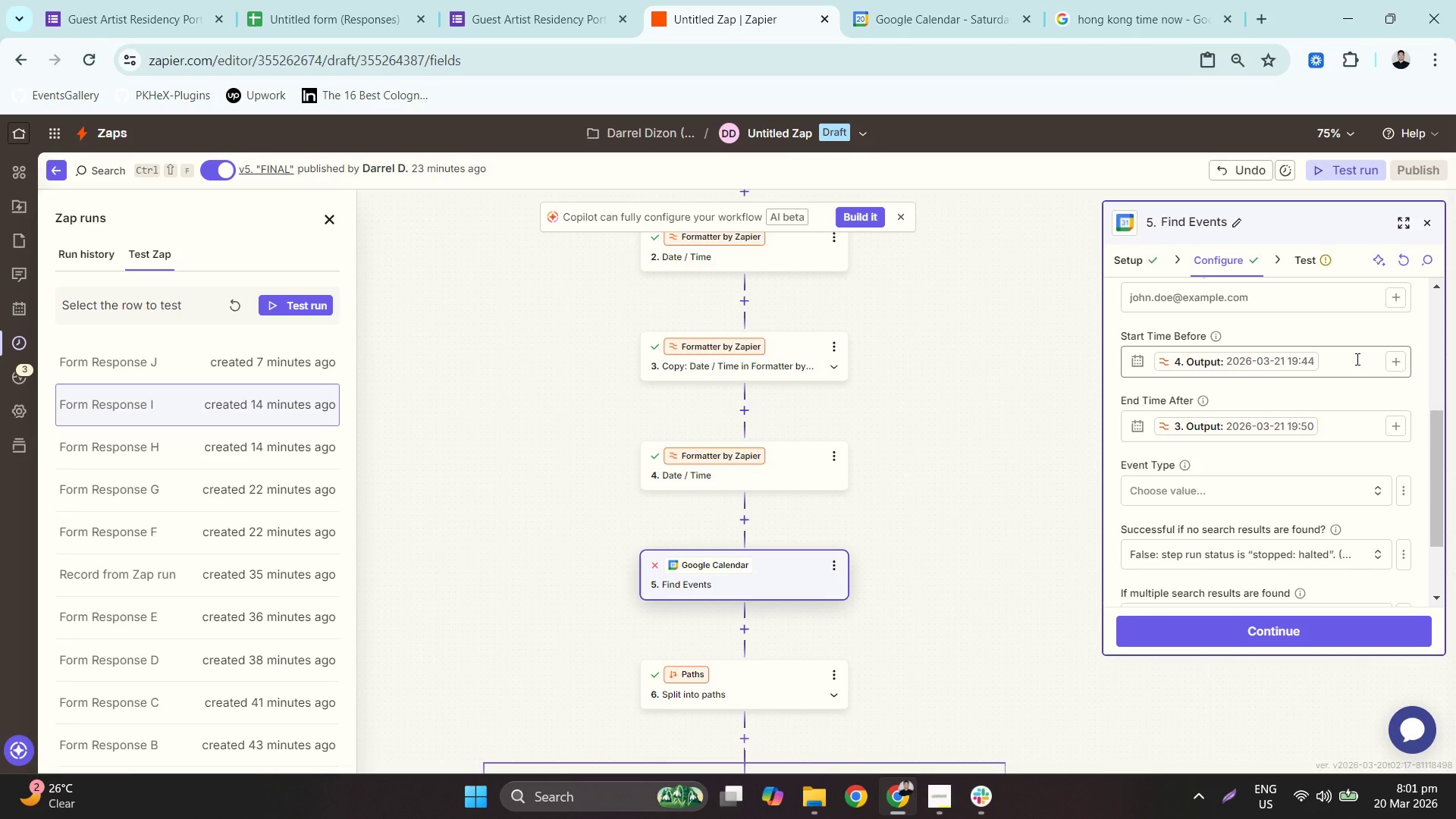 
left_click([1356, 359])
 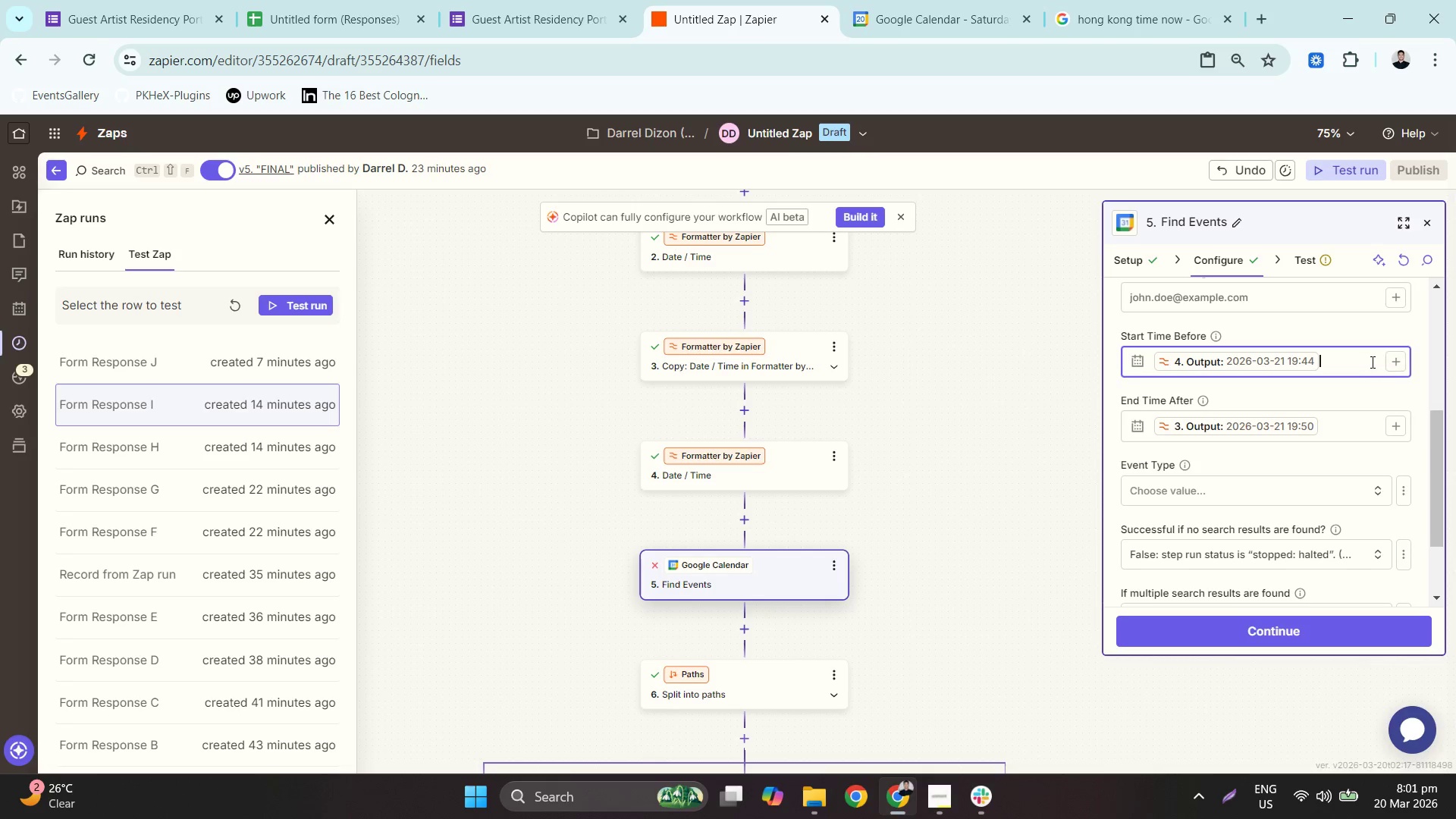 
key(Backspace)
 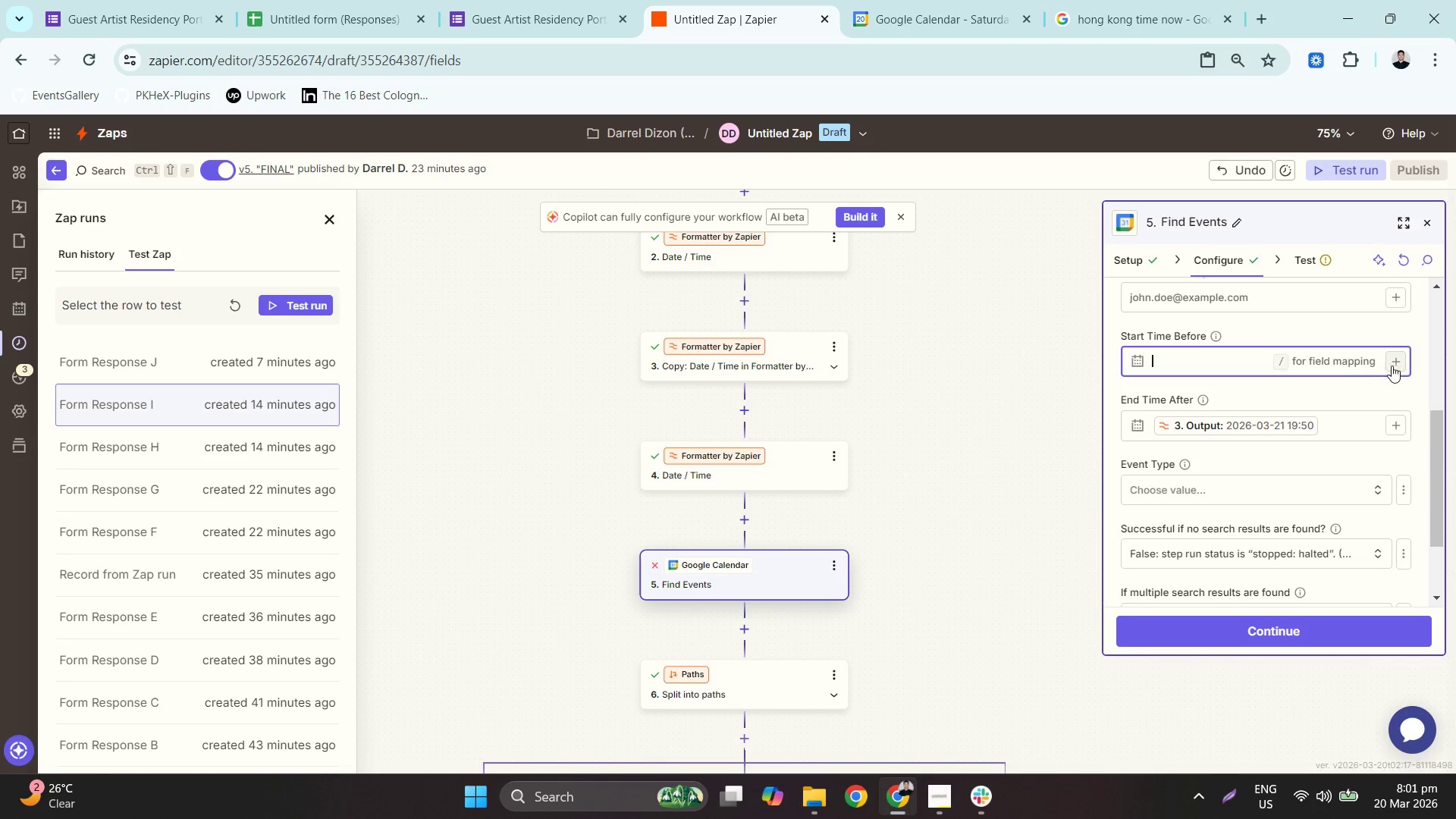 
left_click([1395, 366])
 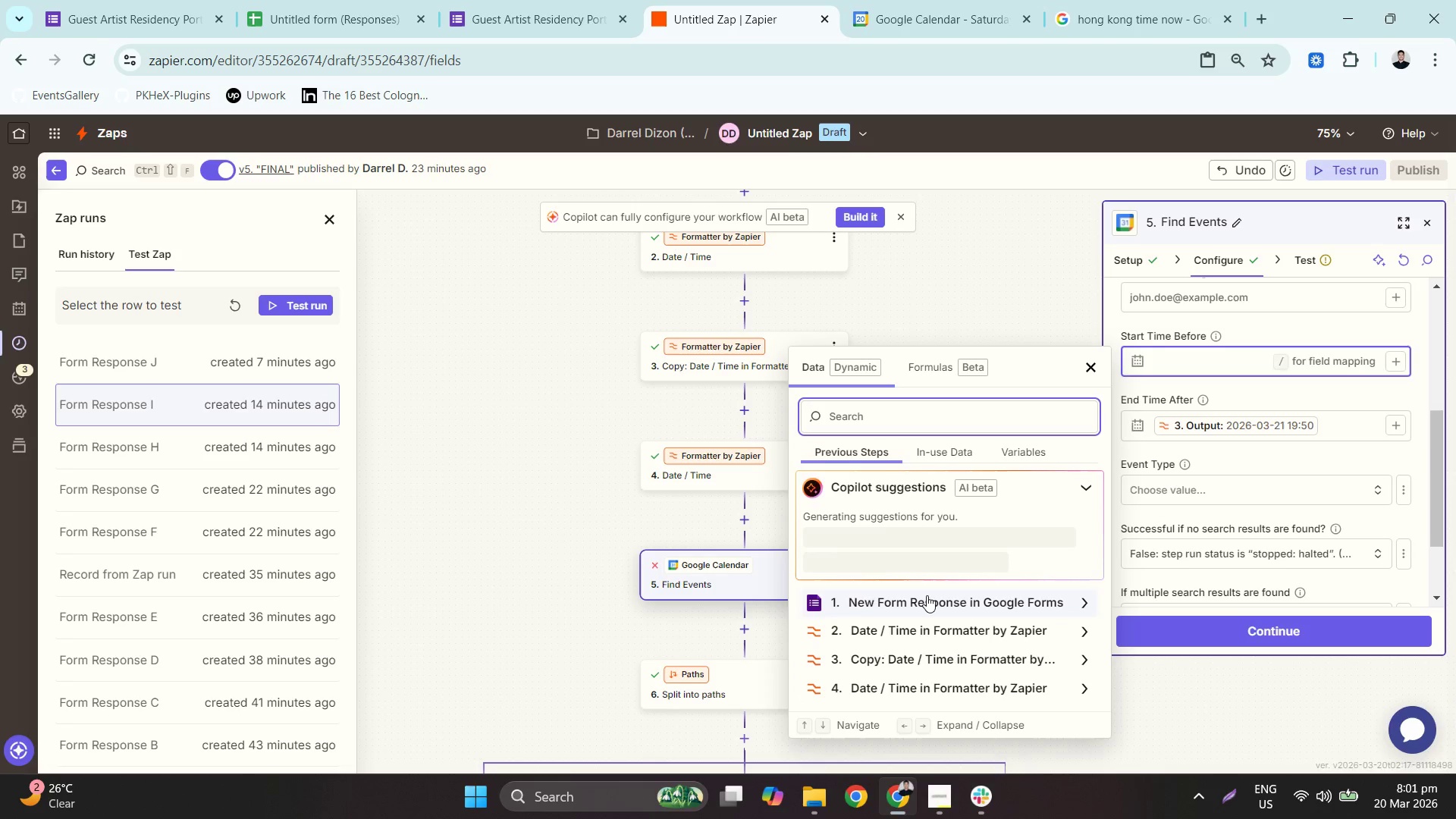 
left_click([931, 620])
 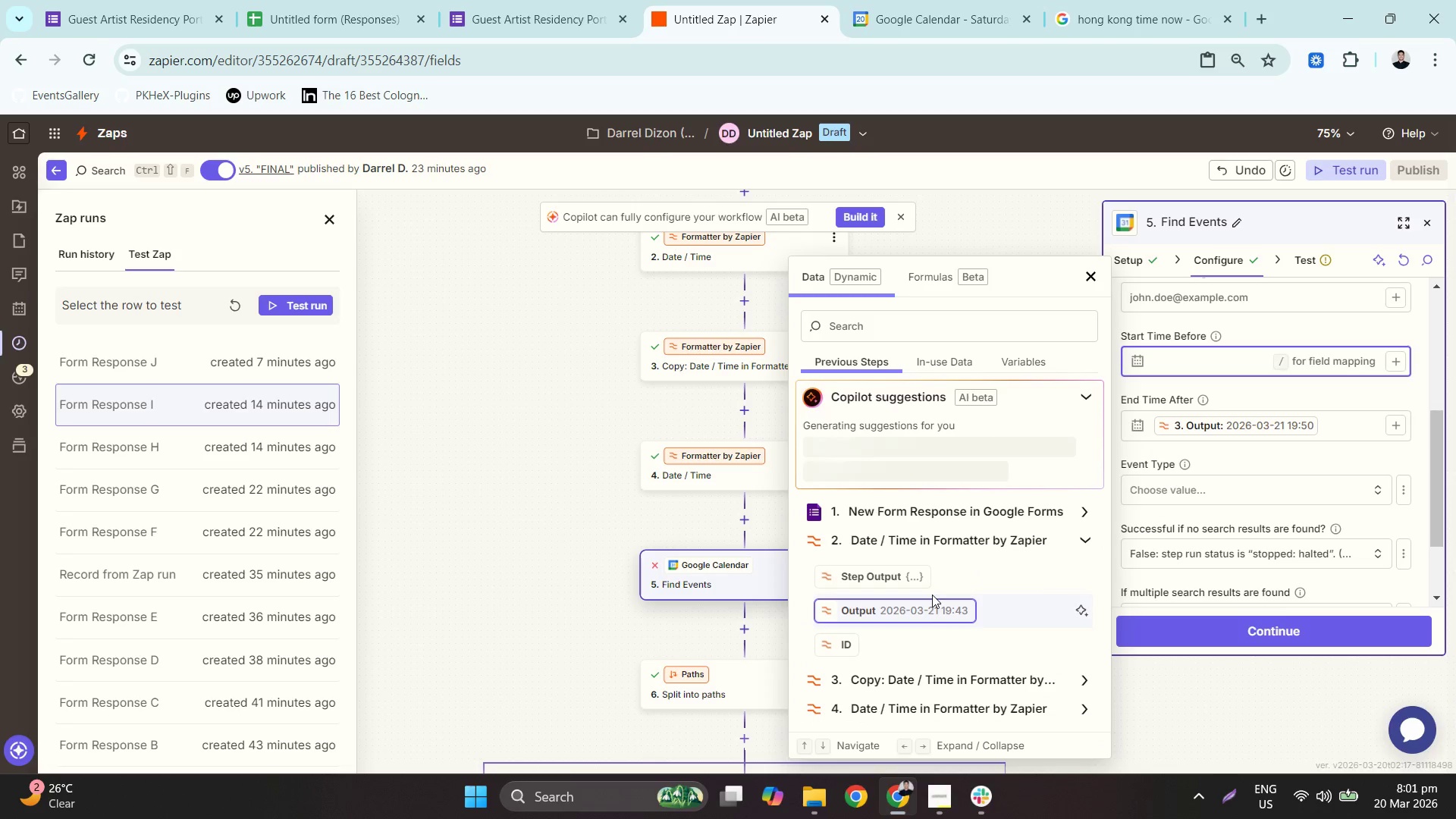 
double_click([940, 616])
 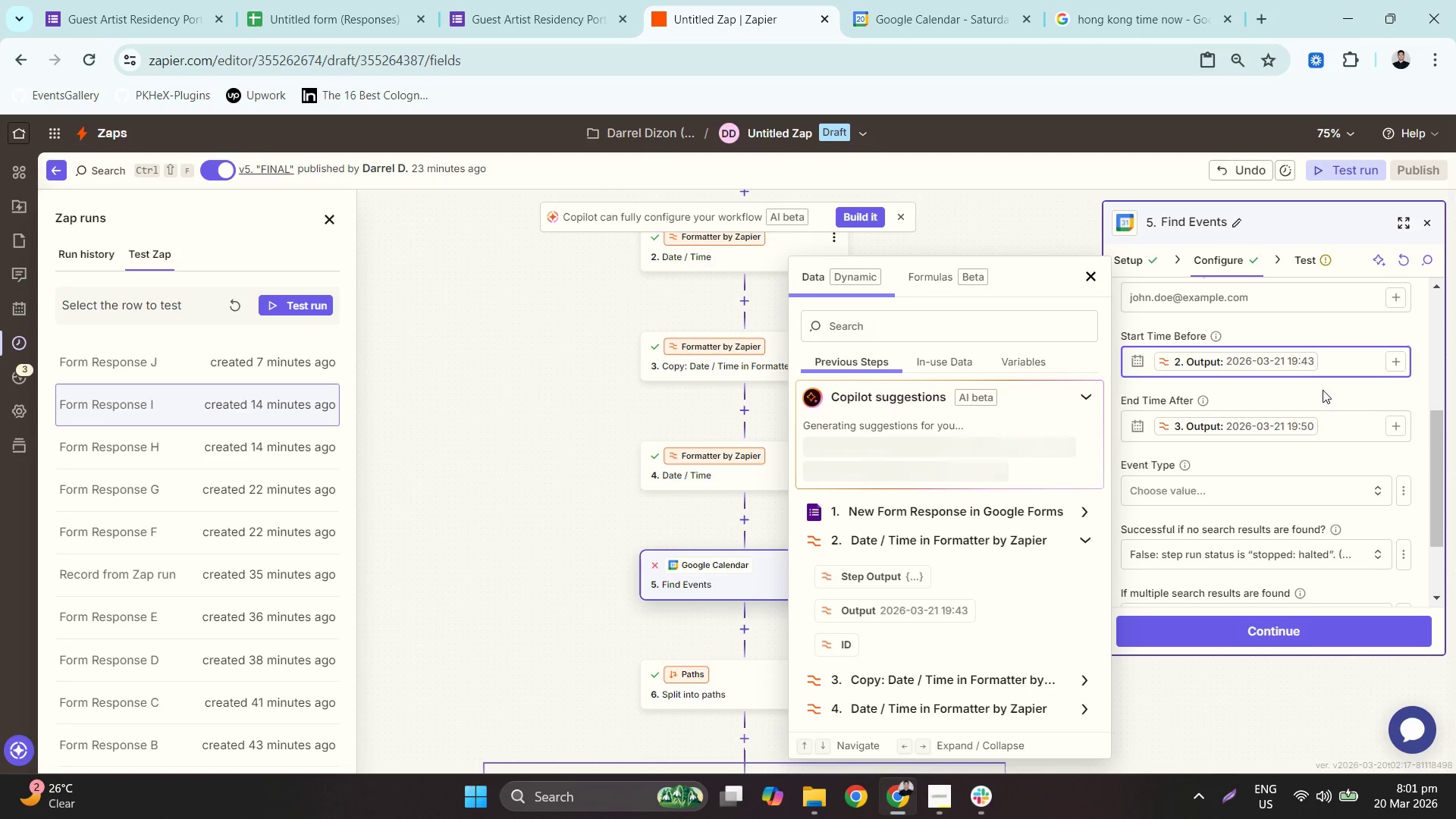 
left_click([1322, 390])
 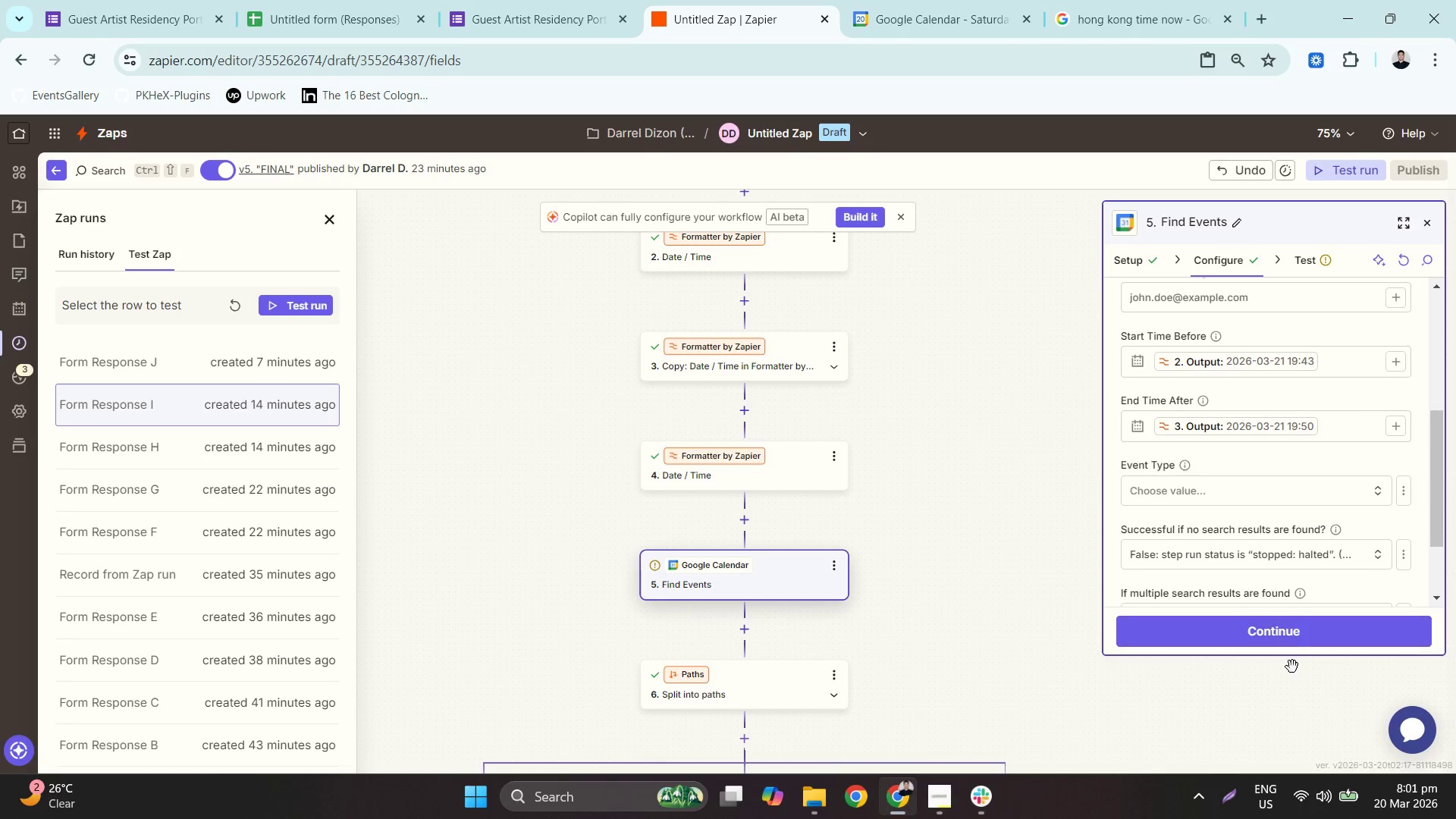 
left_click([1294, 644])
 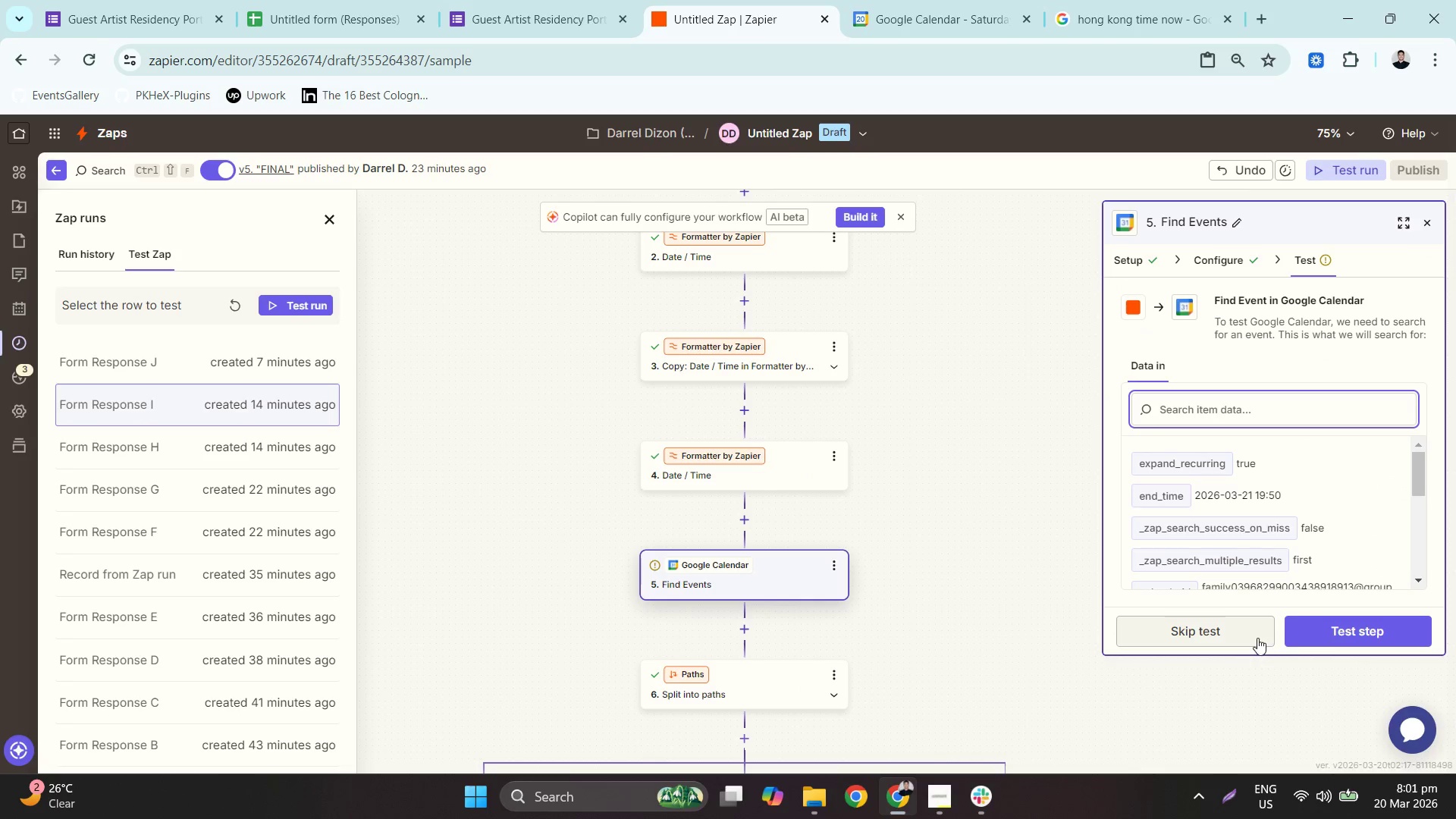 
left_click([1351, 632])
 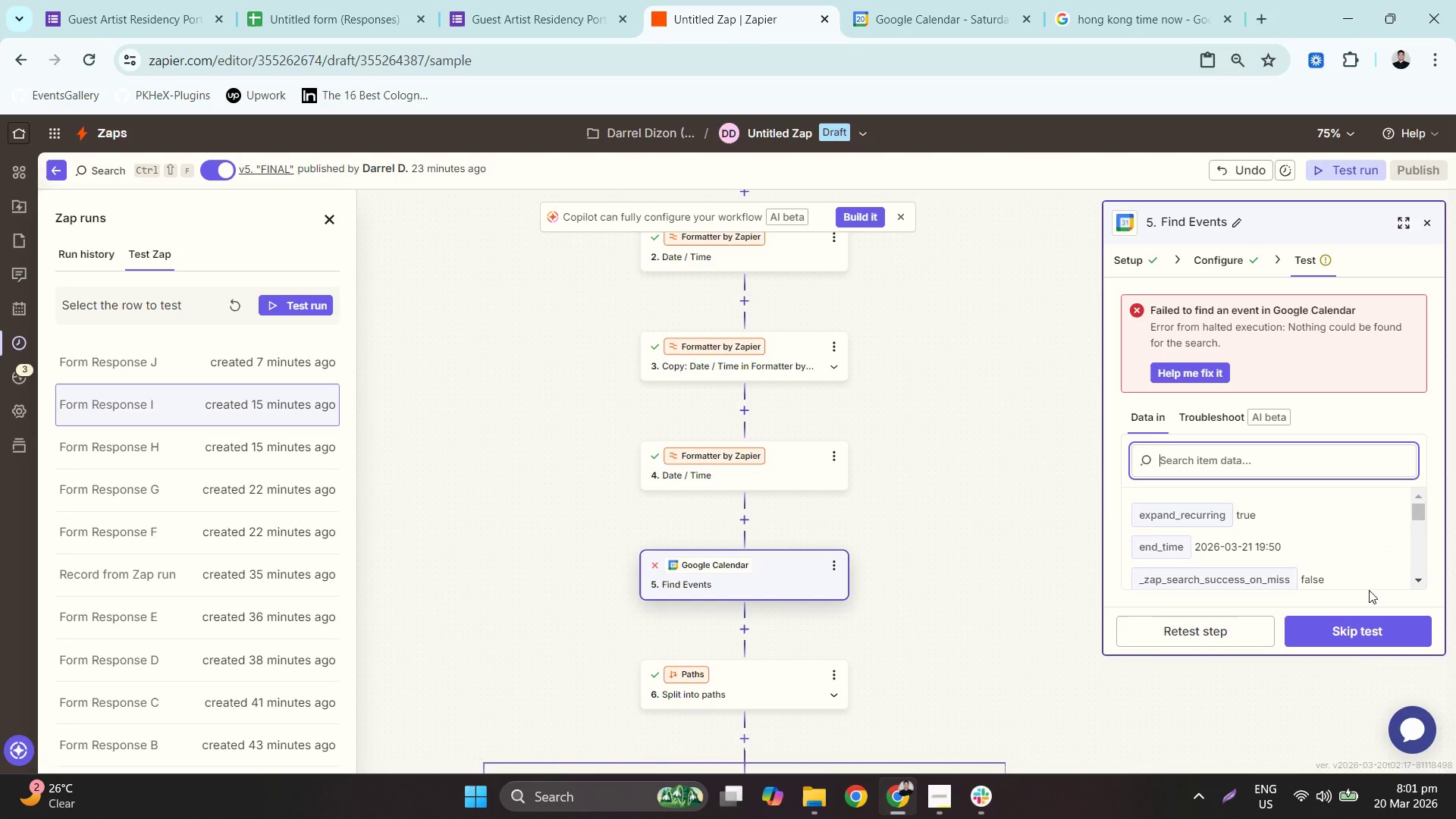 
scroll: coordinate [1352, 520], scroll_direction: none, amount: 0.0
 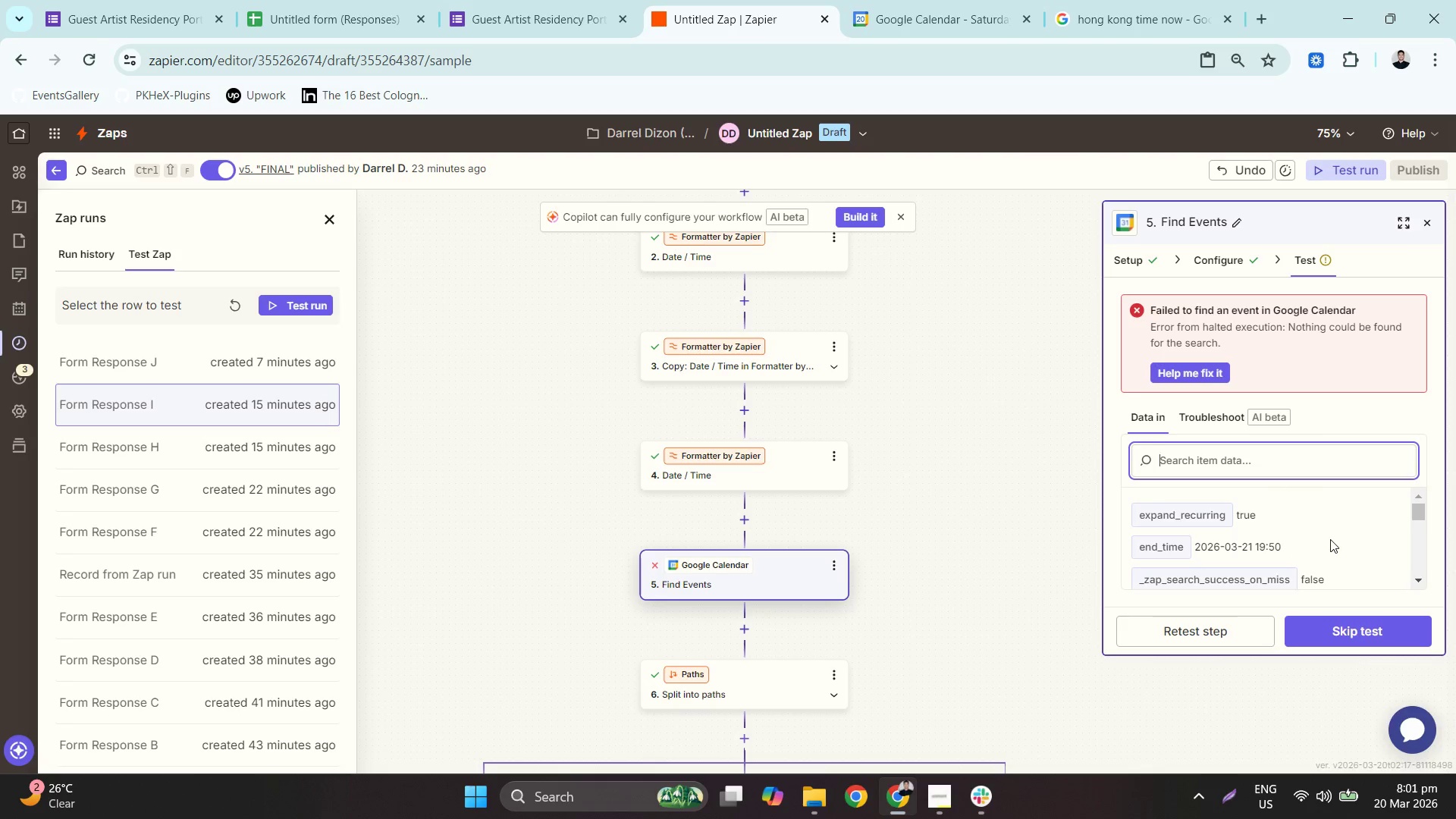 
scroll: coordinate [1330, 539], scroll_direction: down, amount: 1.0
 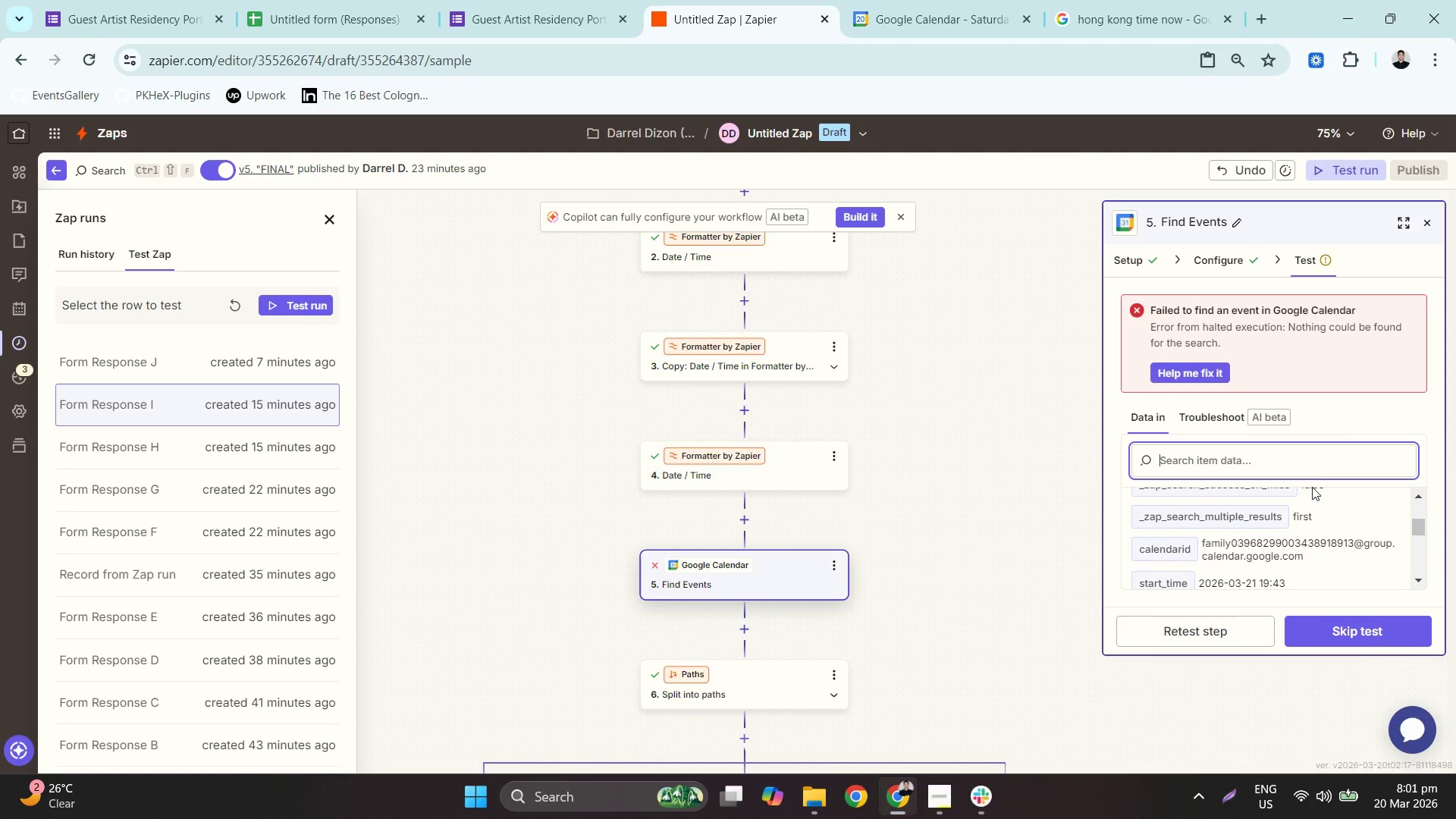 
scroll: coordinate [1316, 539], scroll_direction: up, amount: 1.0
 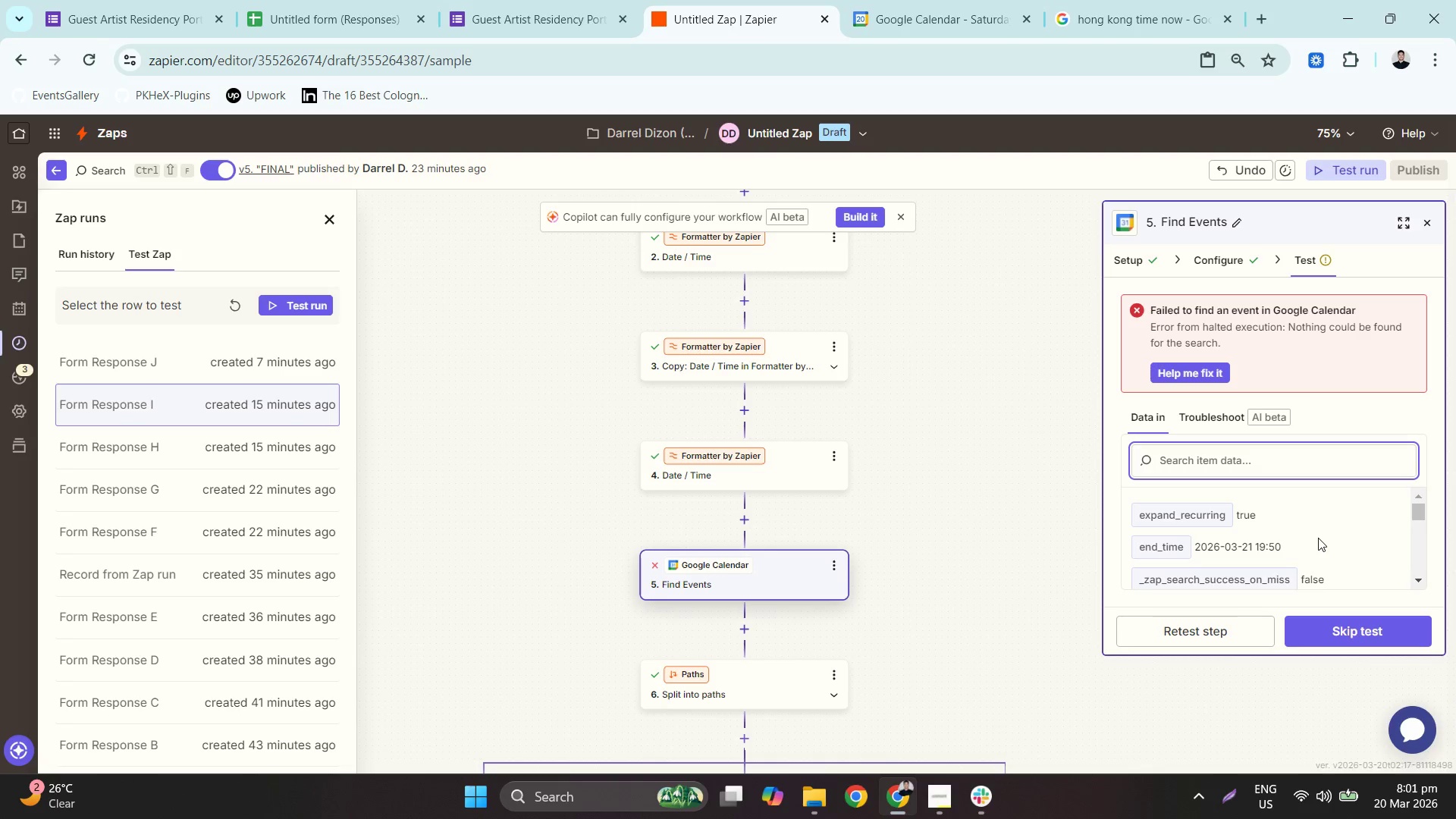 
scroll: coordinate [1317, 545], scroll_direction: down, amount: 2.0
 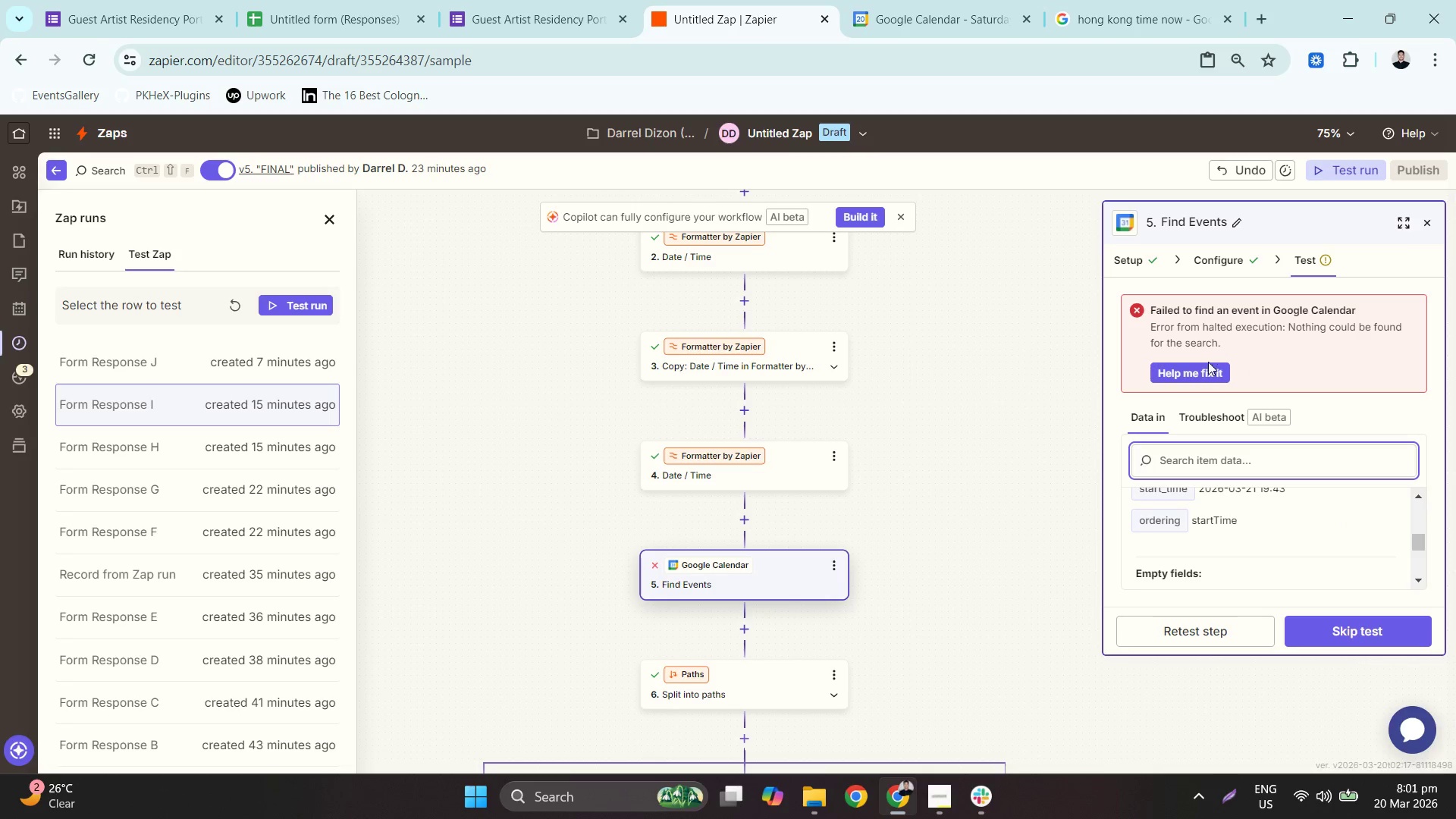 
wait(7.62)
 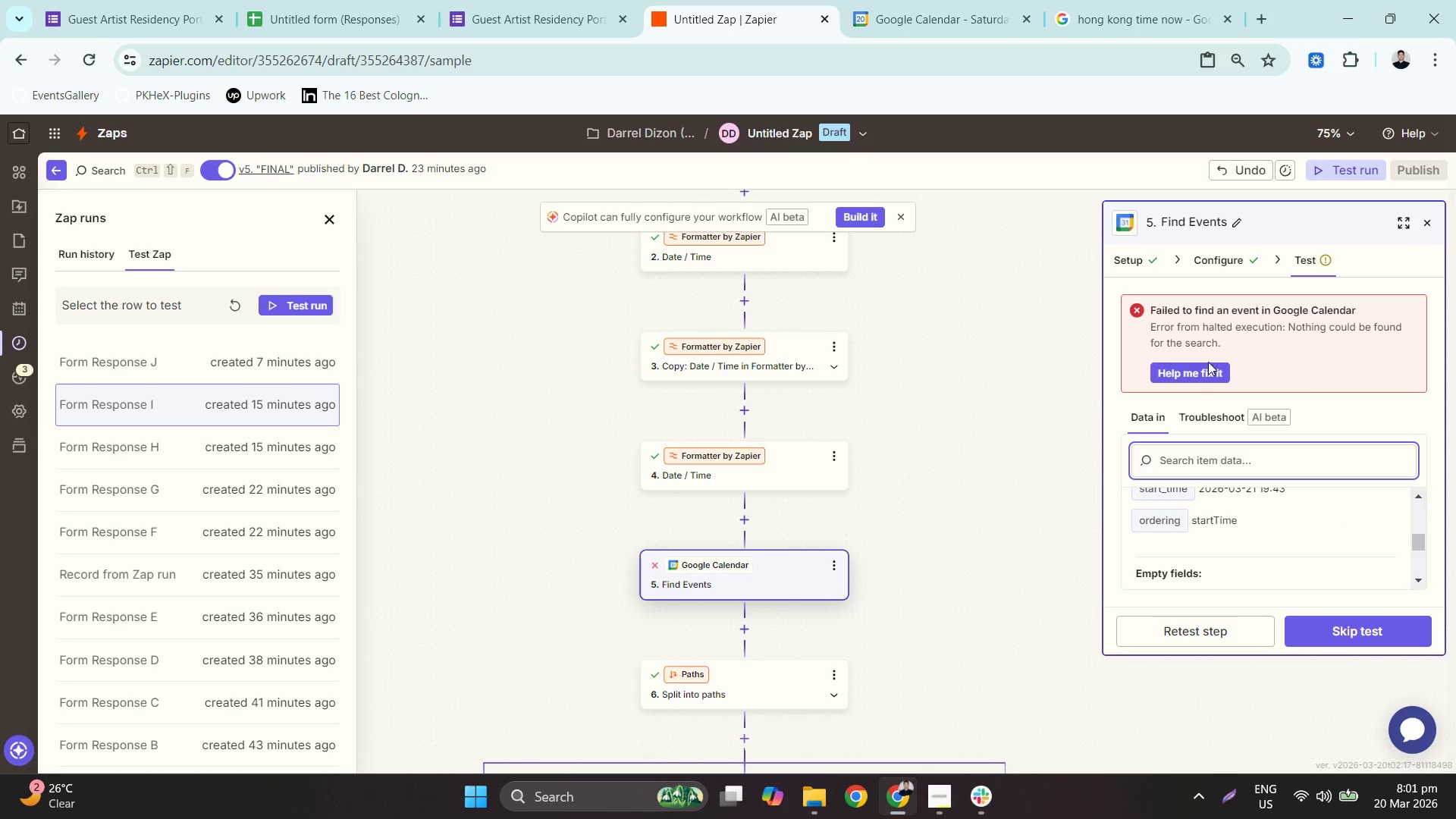 
left_click([792, 0])
 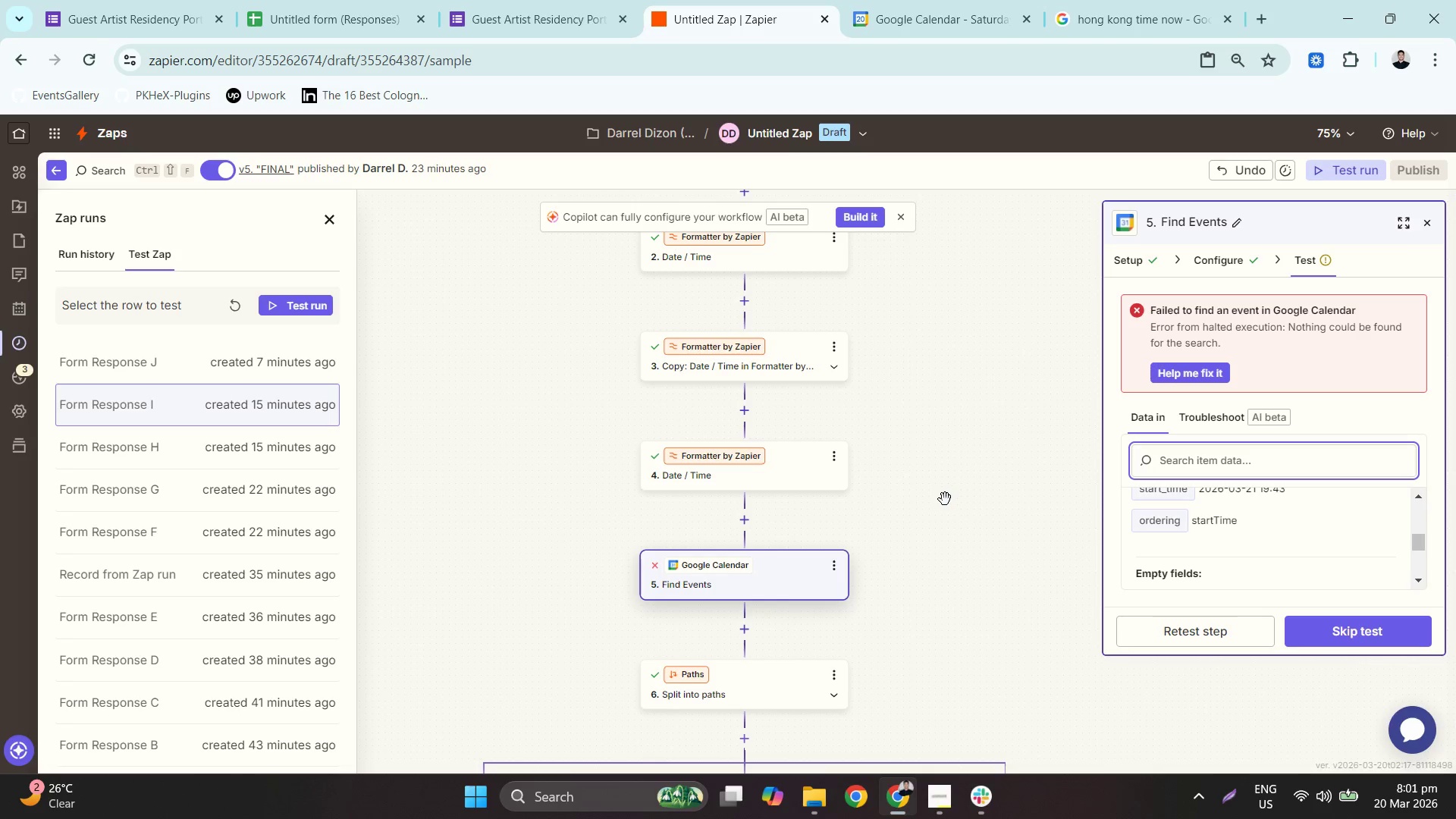 
scroll: coordinate [1263, 519], scroll_direction: up, amount: 1.0
 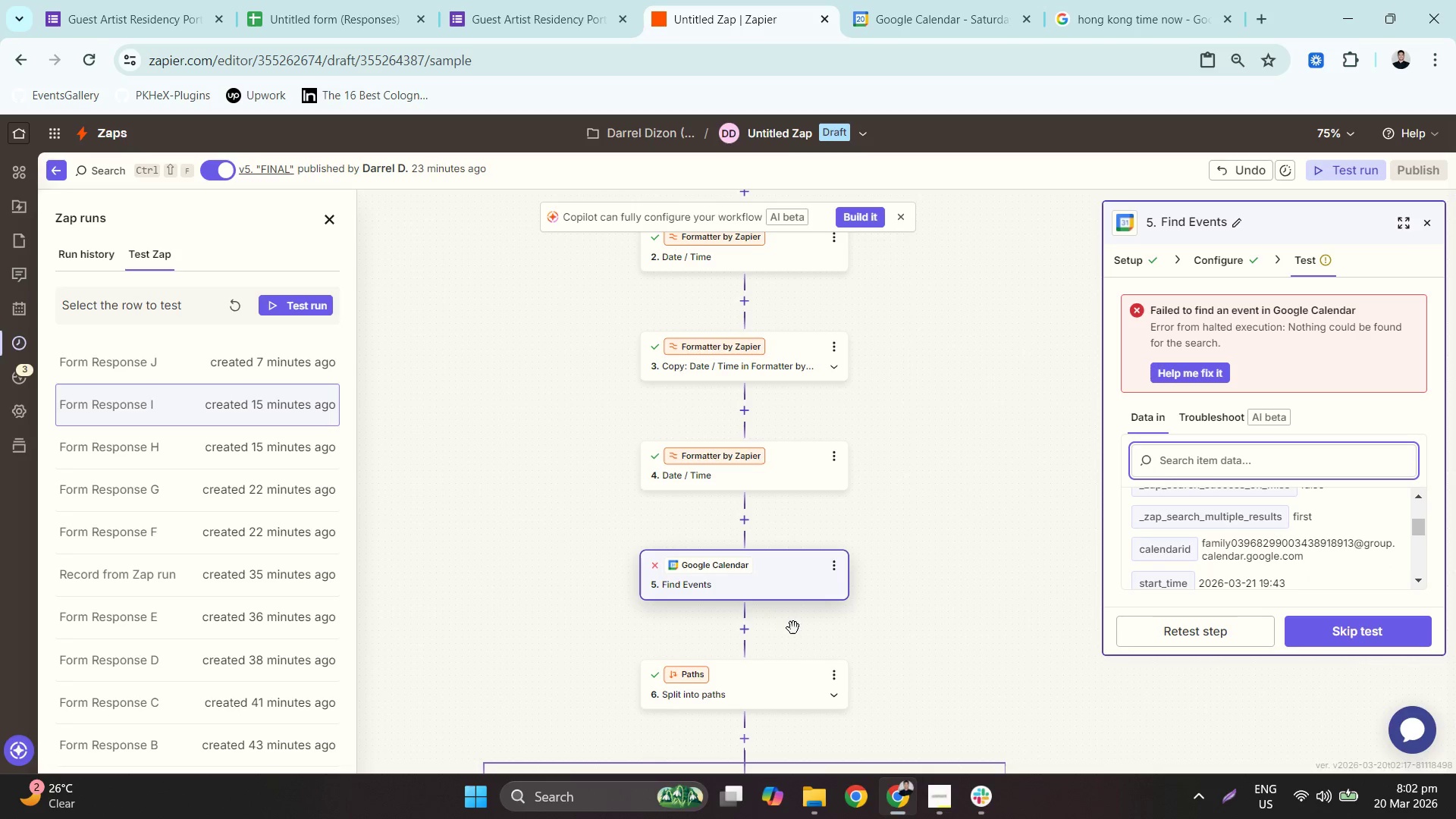 
wait(5.53)
 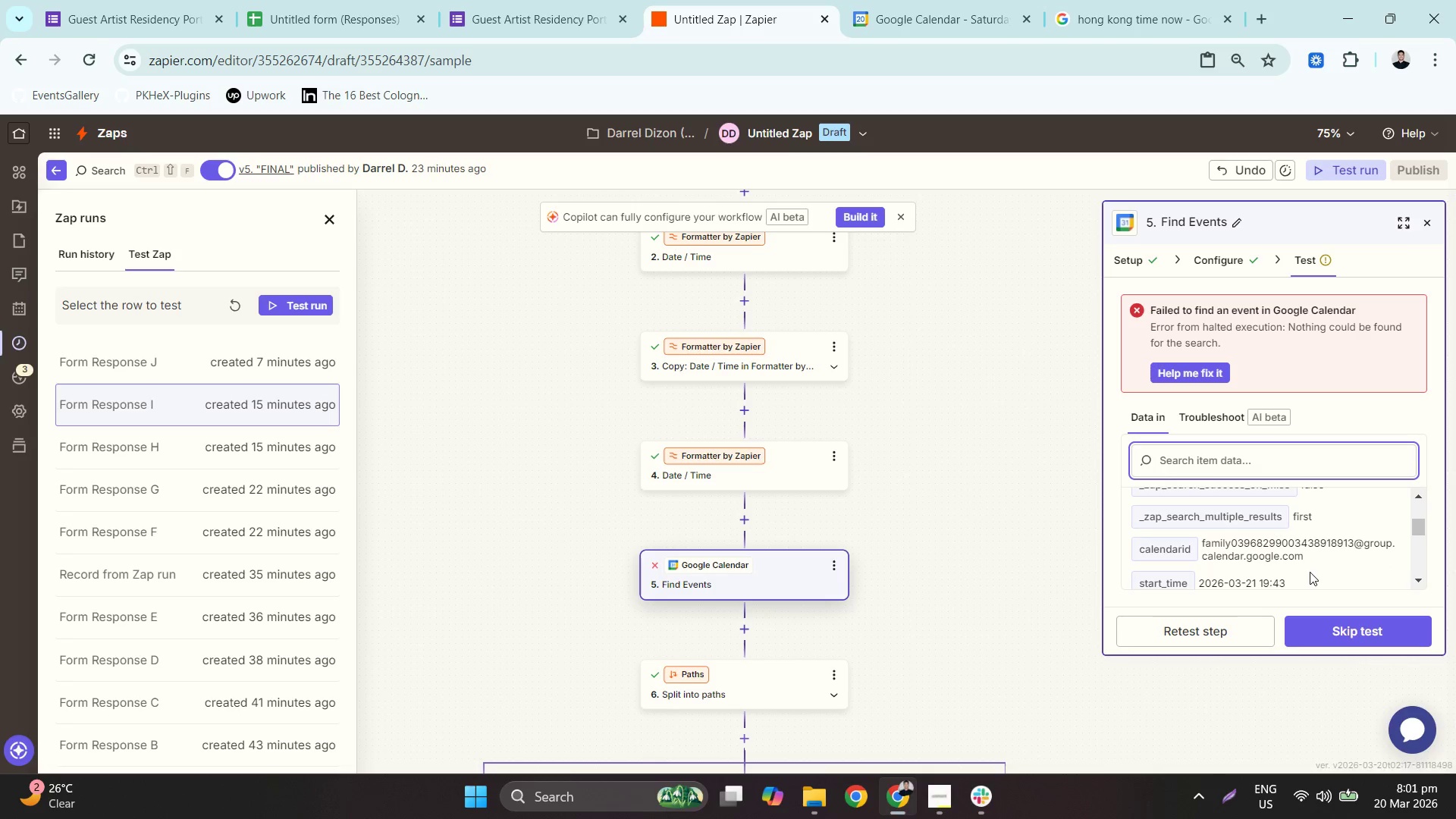 
left_click([933, 795])